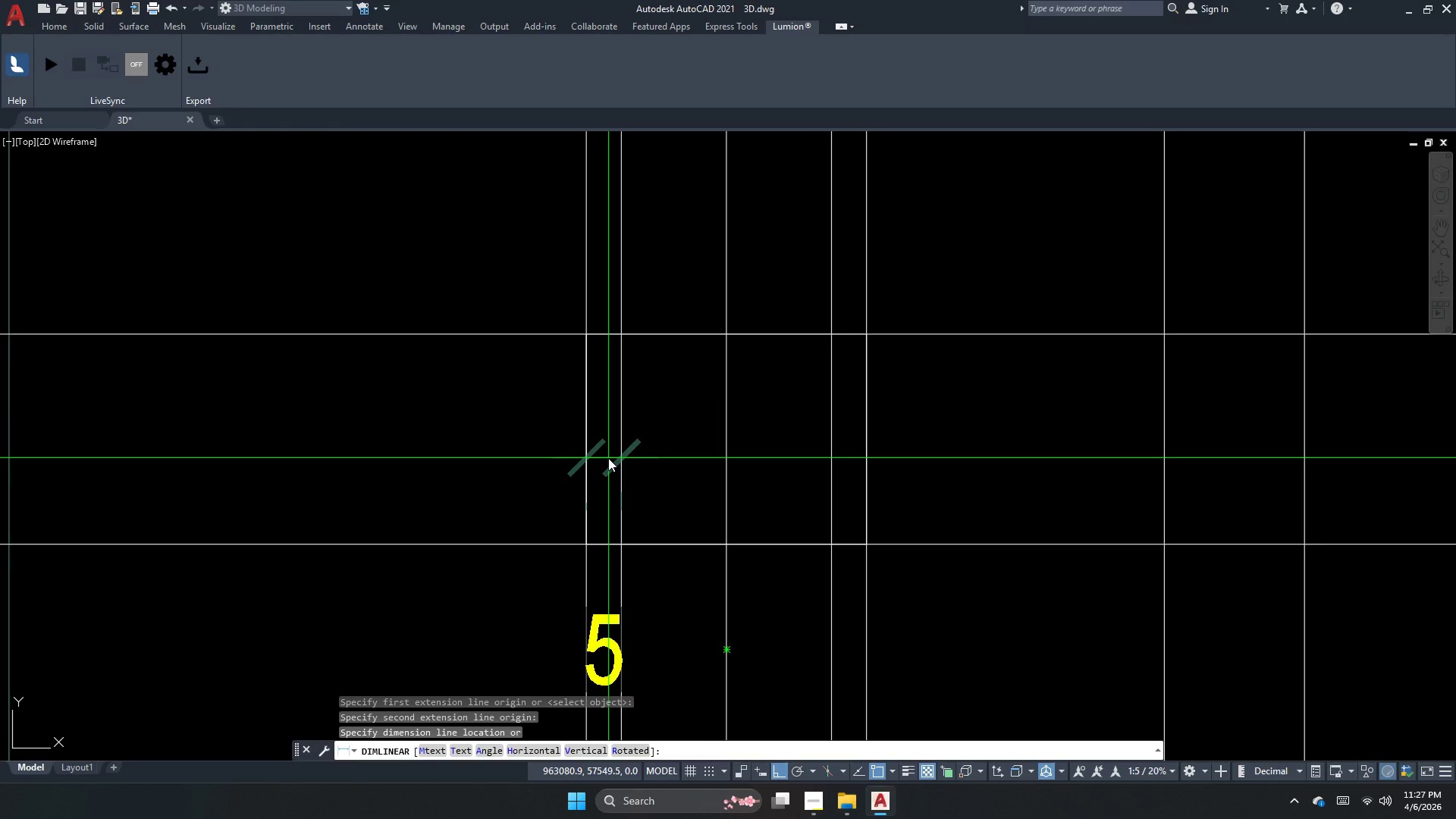 
key(Escape)
 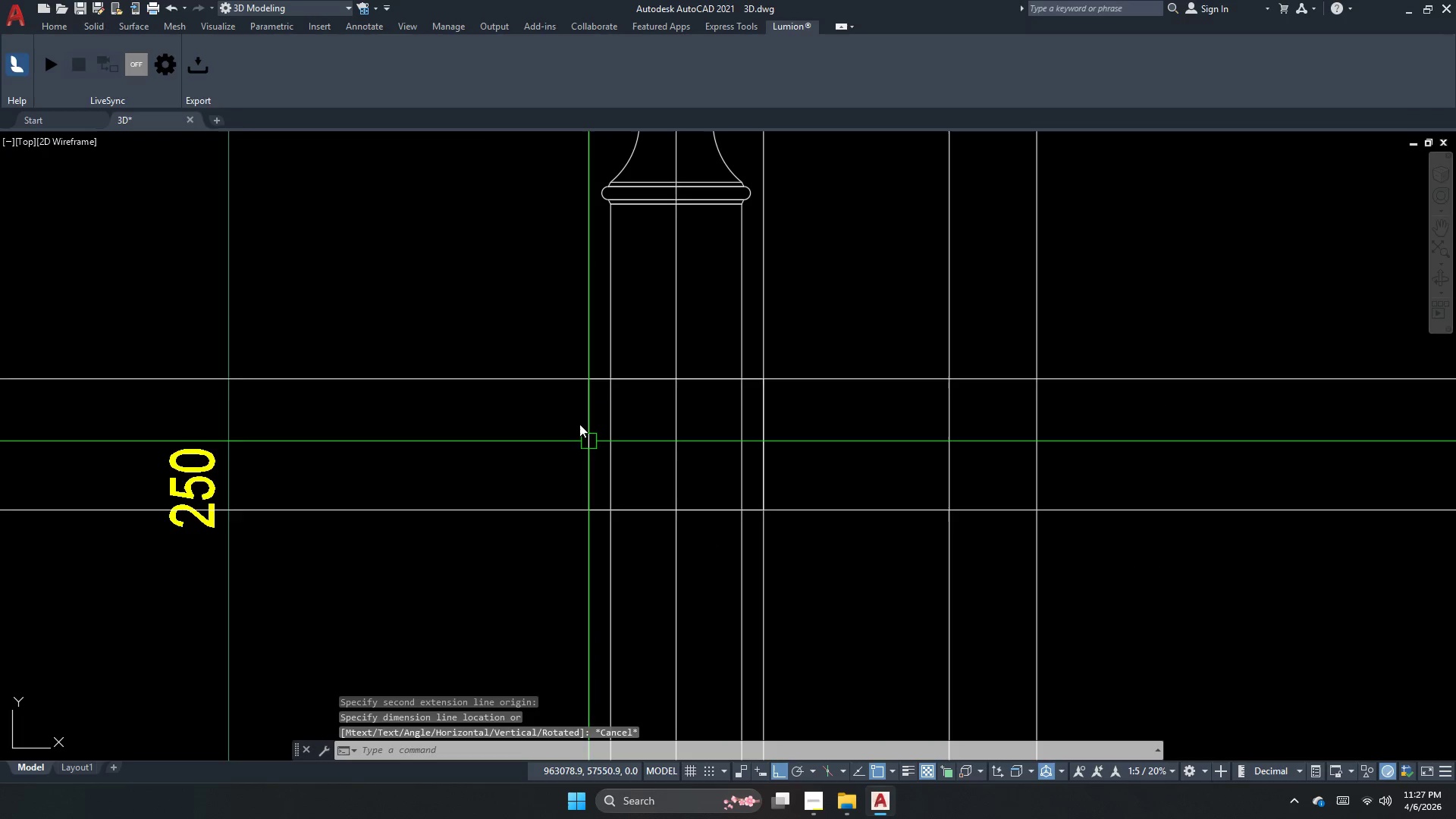 
key(Escape)
 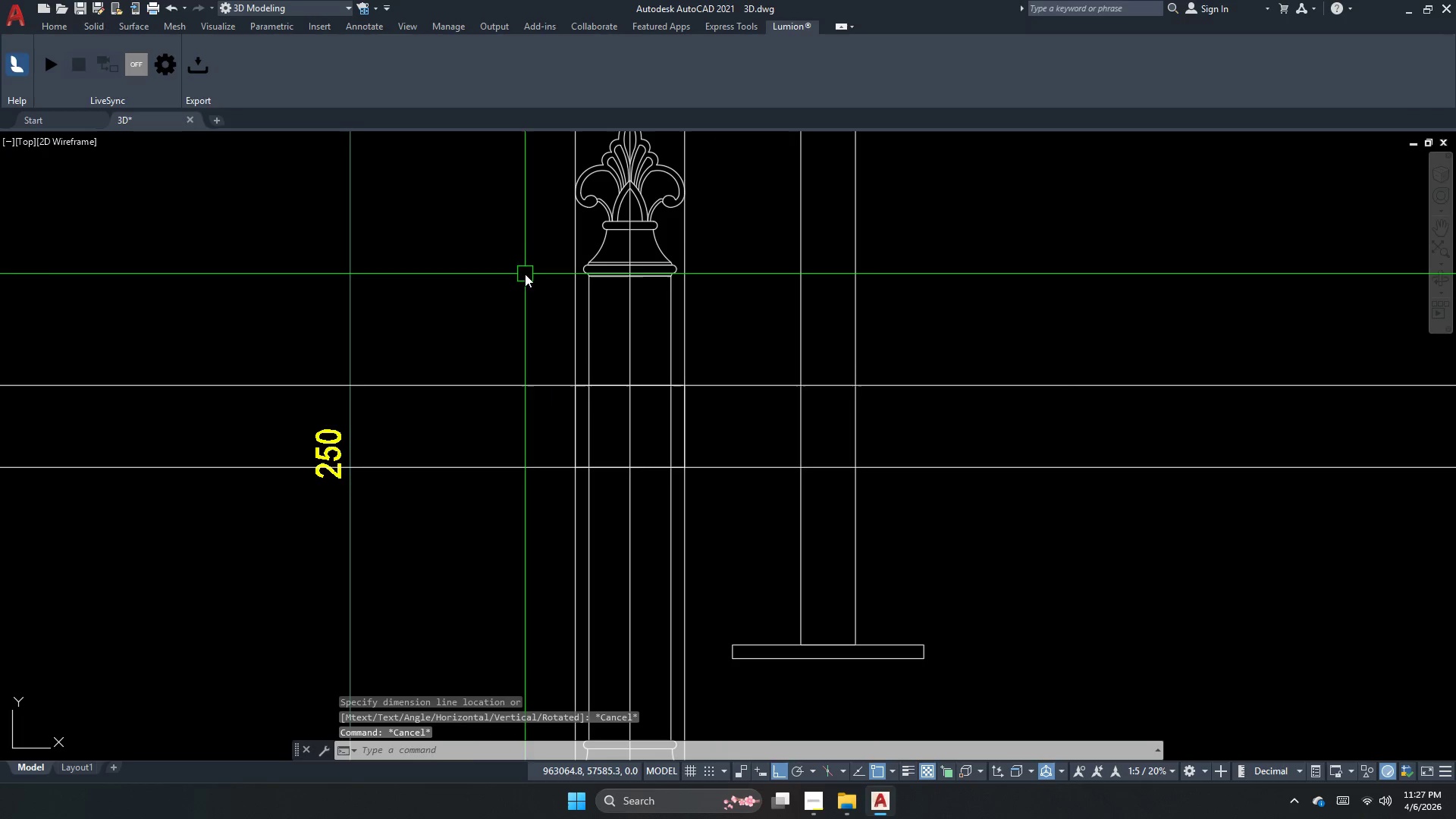 
left_click_drag(start_coordinate=[526, 246], to_coordinate=[513, 297])
 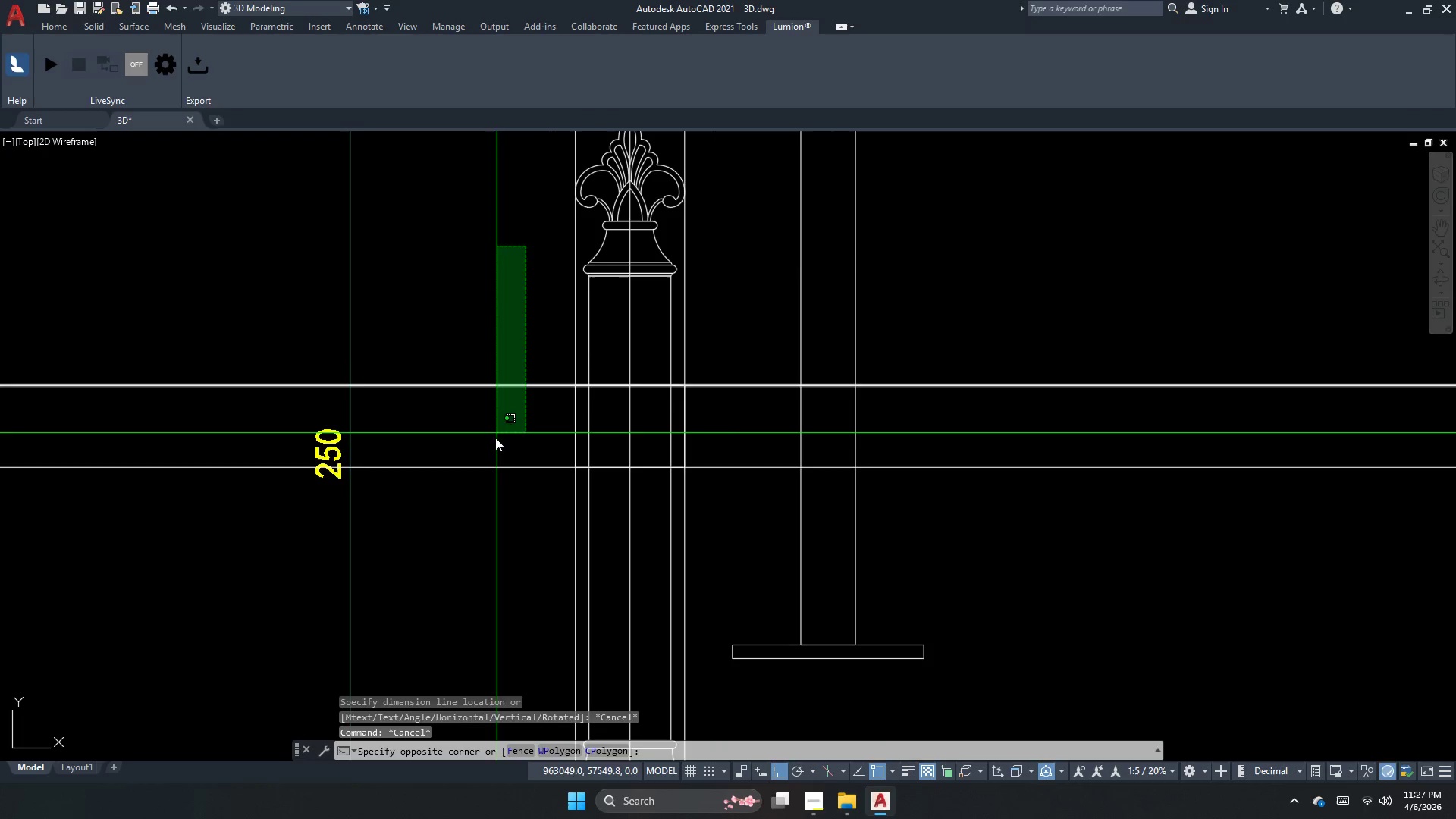 
scroll: coordinate [553, 396], scroll_direction: none, amount: 0.0
 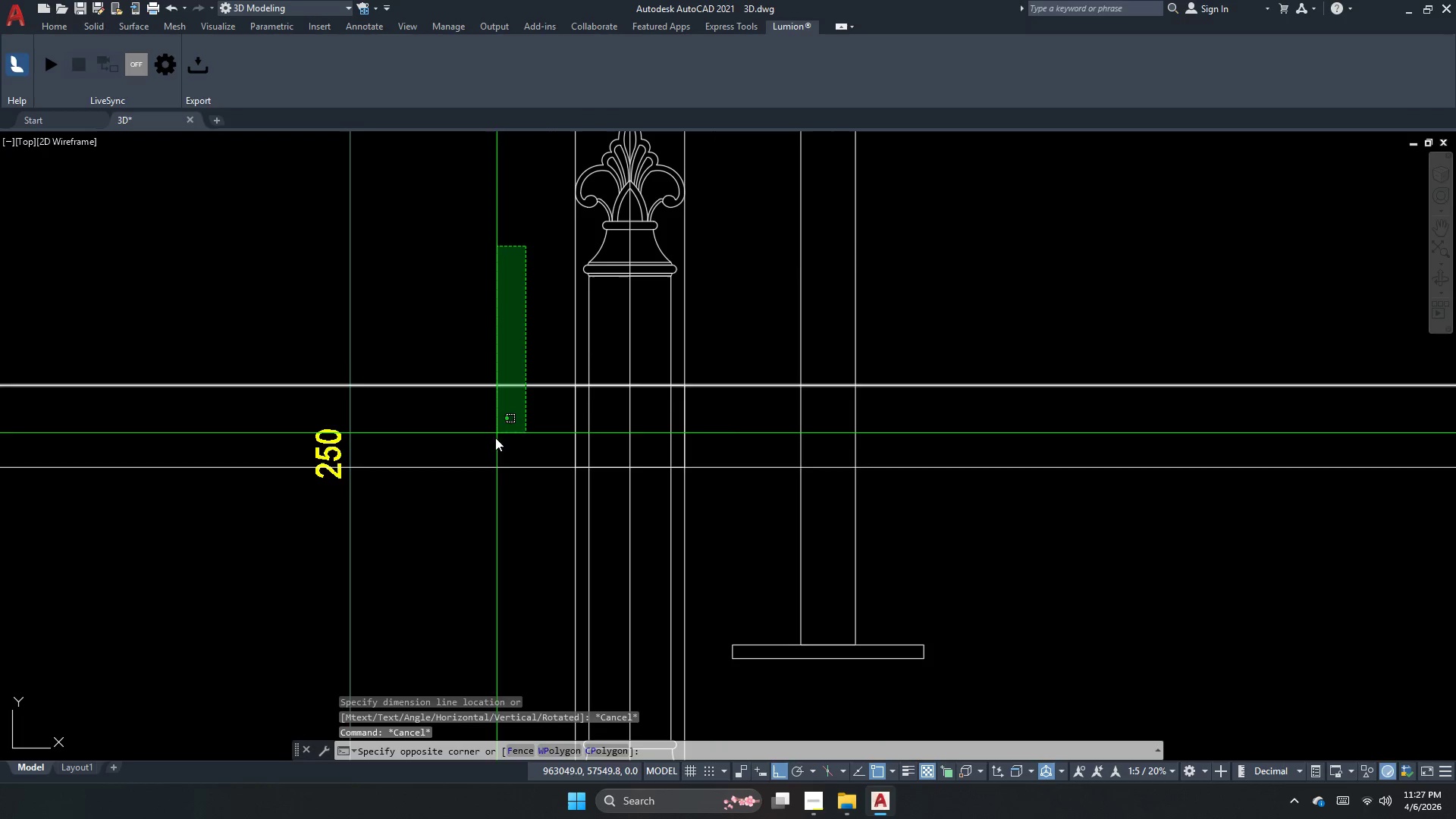 
left_click_drag(start_coordinate=[491, 457], to_coordinate=[490, 471])
 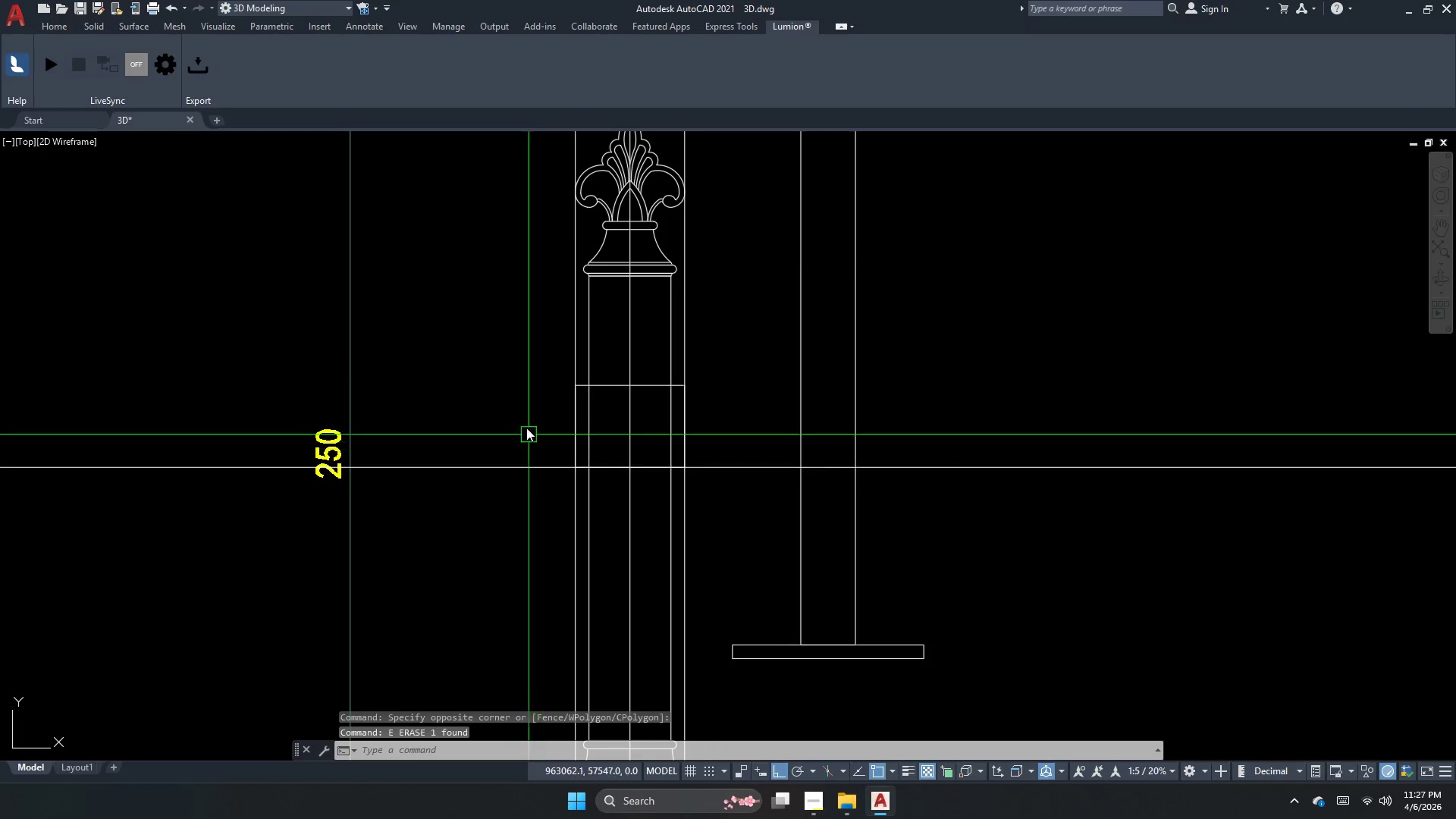 
key(E)
 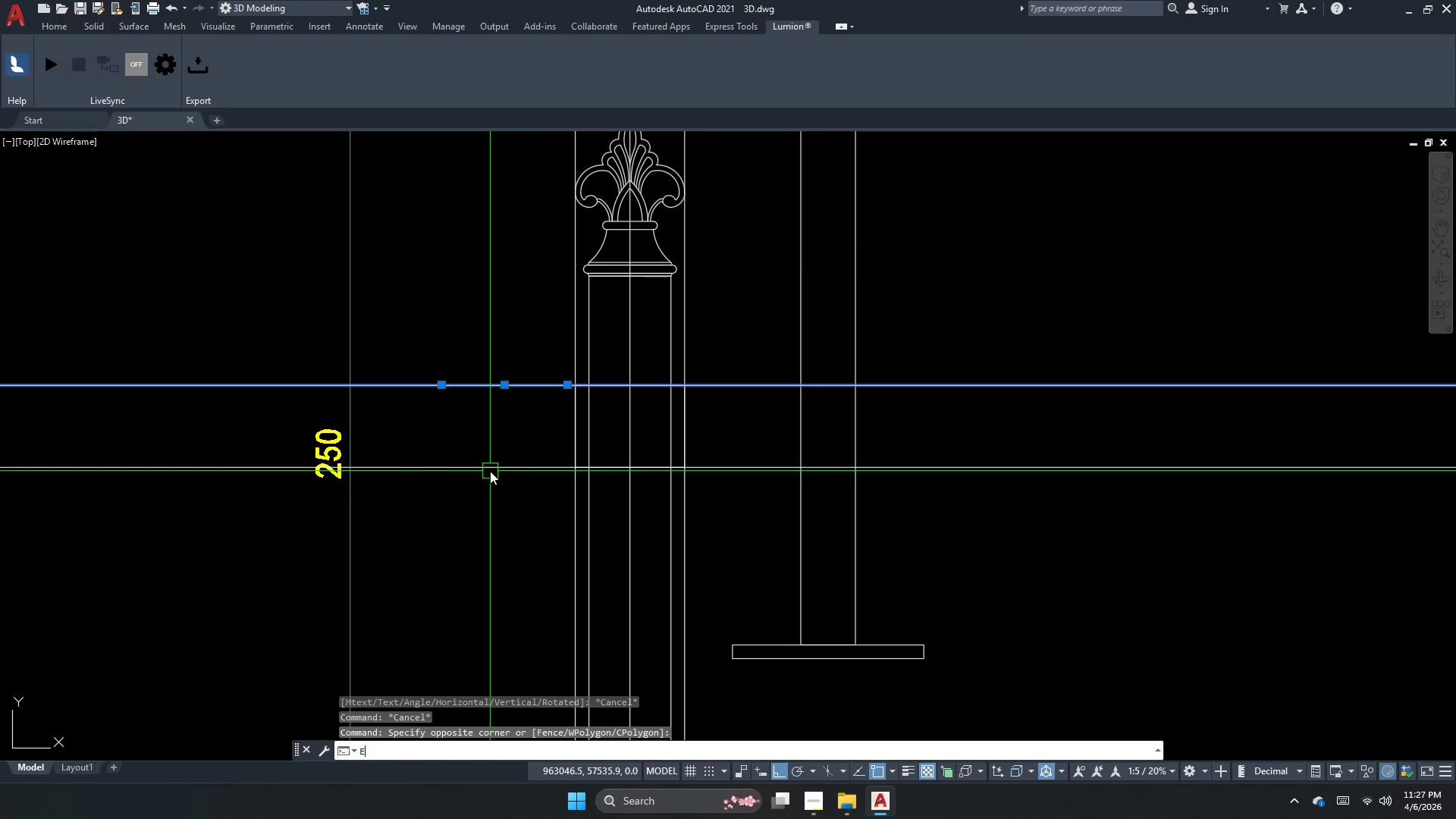 
key(Space)
 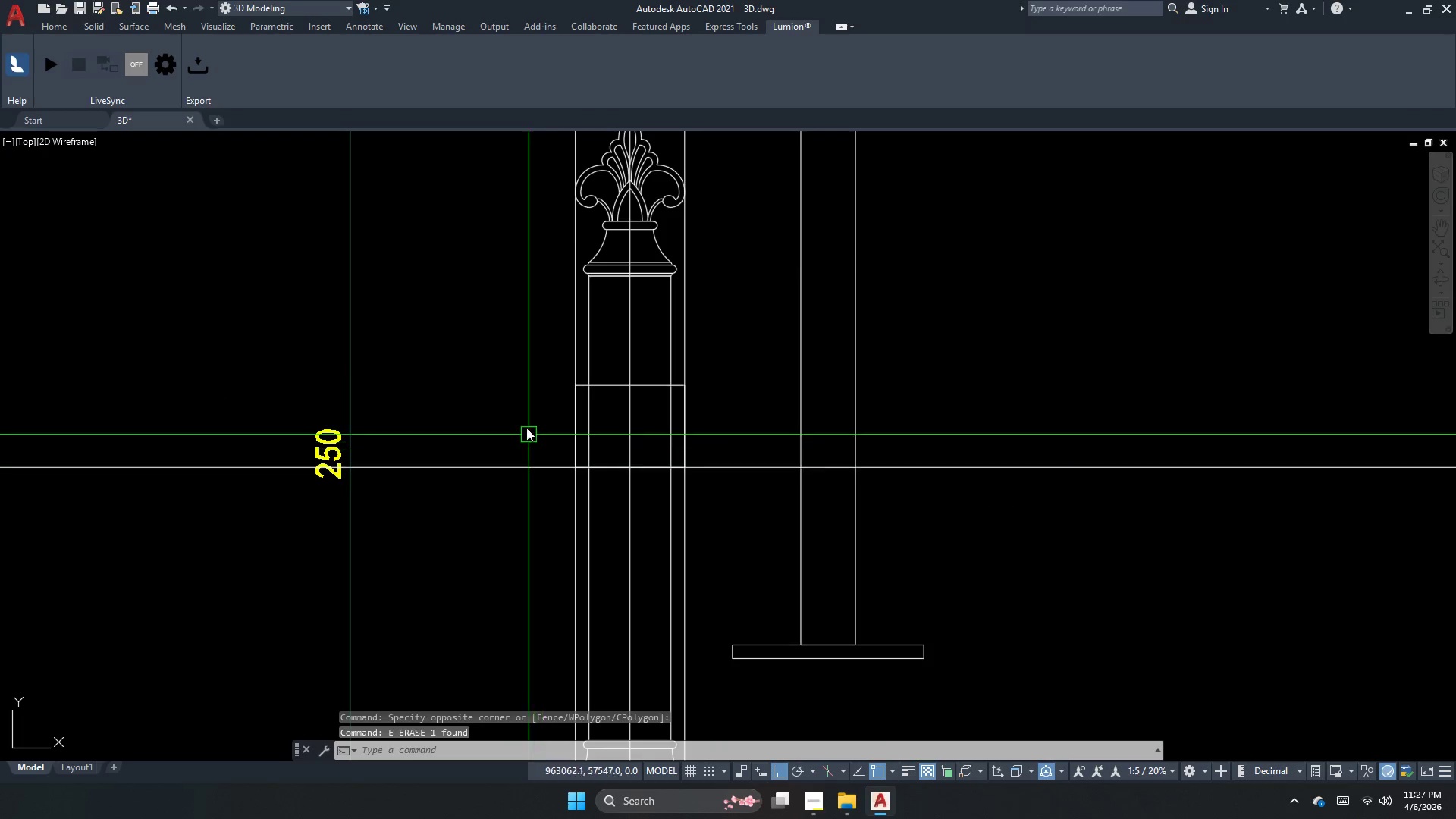 
left_click_drag(start_coordinate=[526, 394], to_coordinate=[512, 450])
 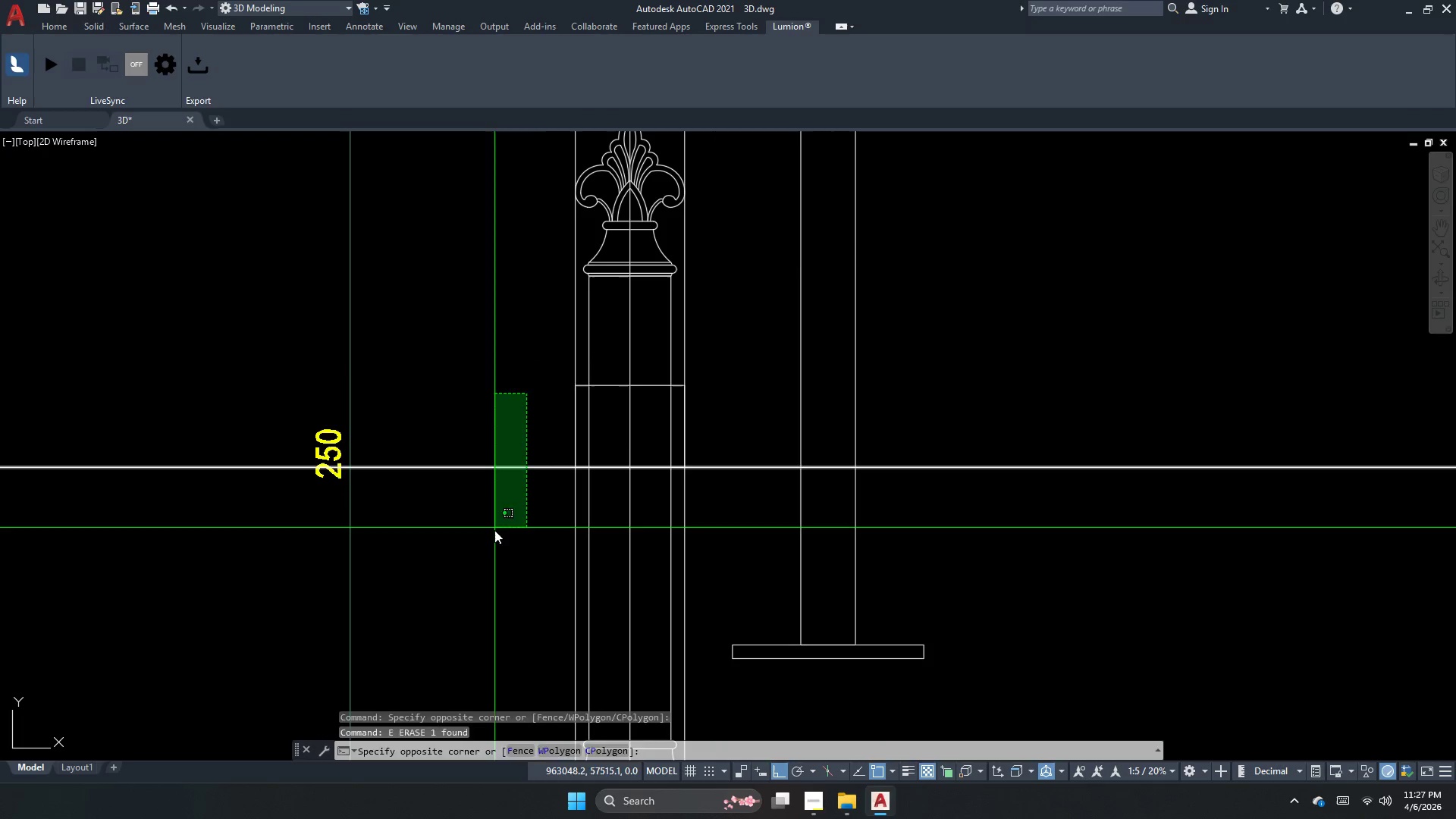 
left_click_drag(start_coordinate=[493, 534], to_coordinate=[493, 540])
 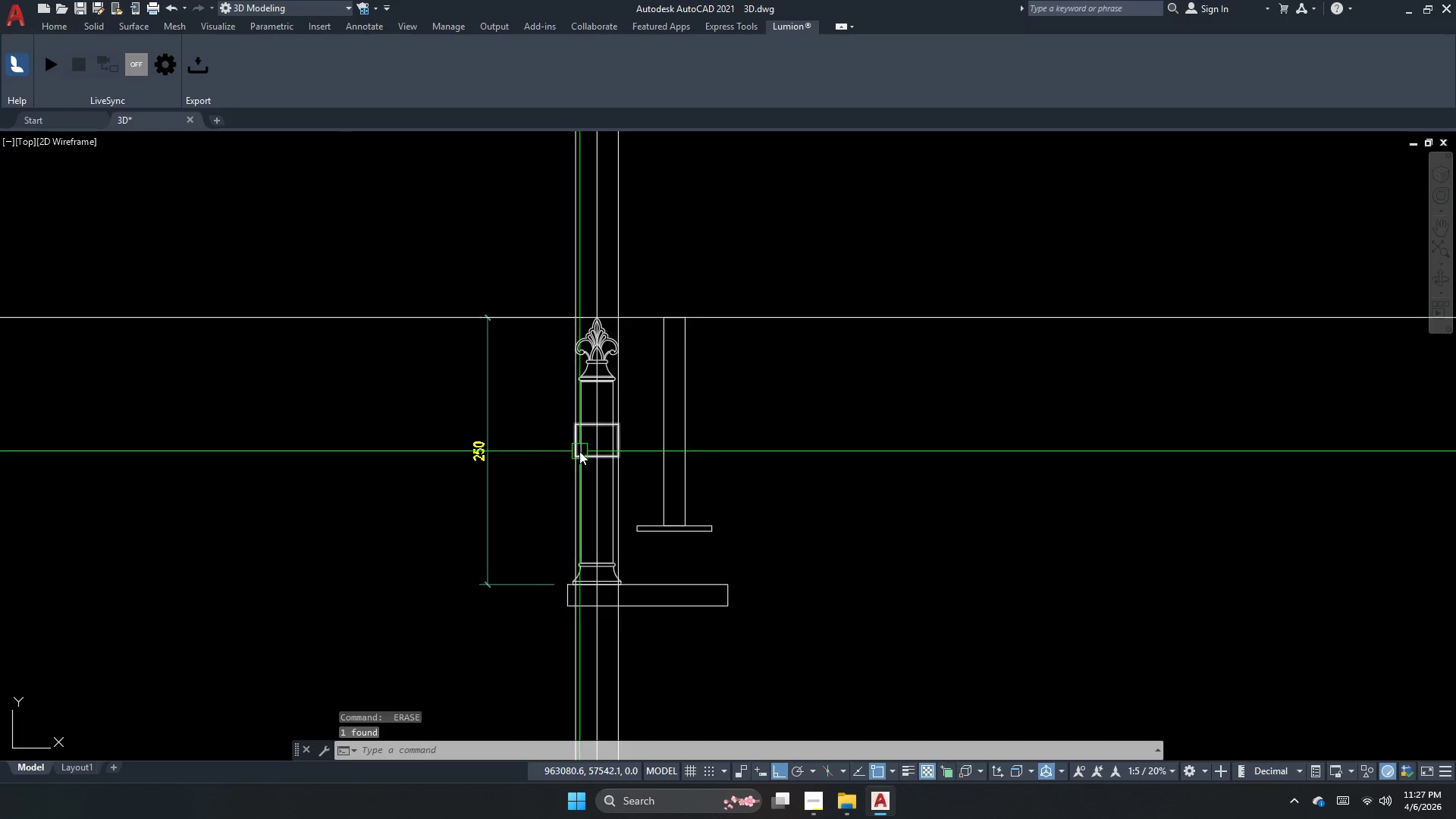 
key(Space)
 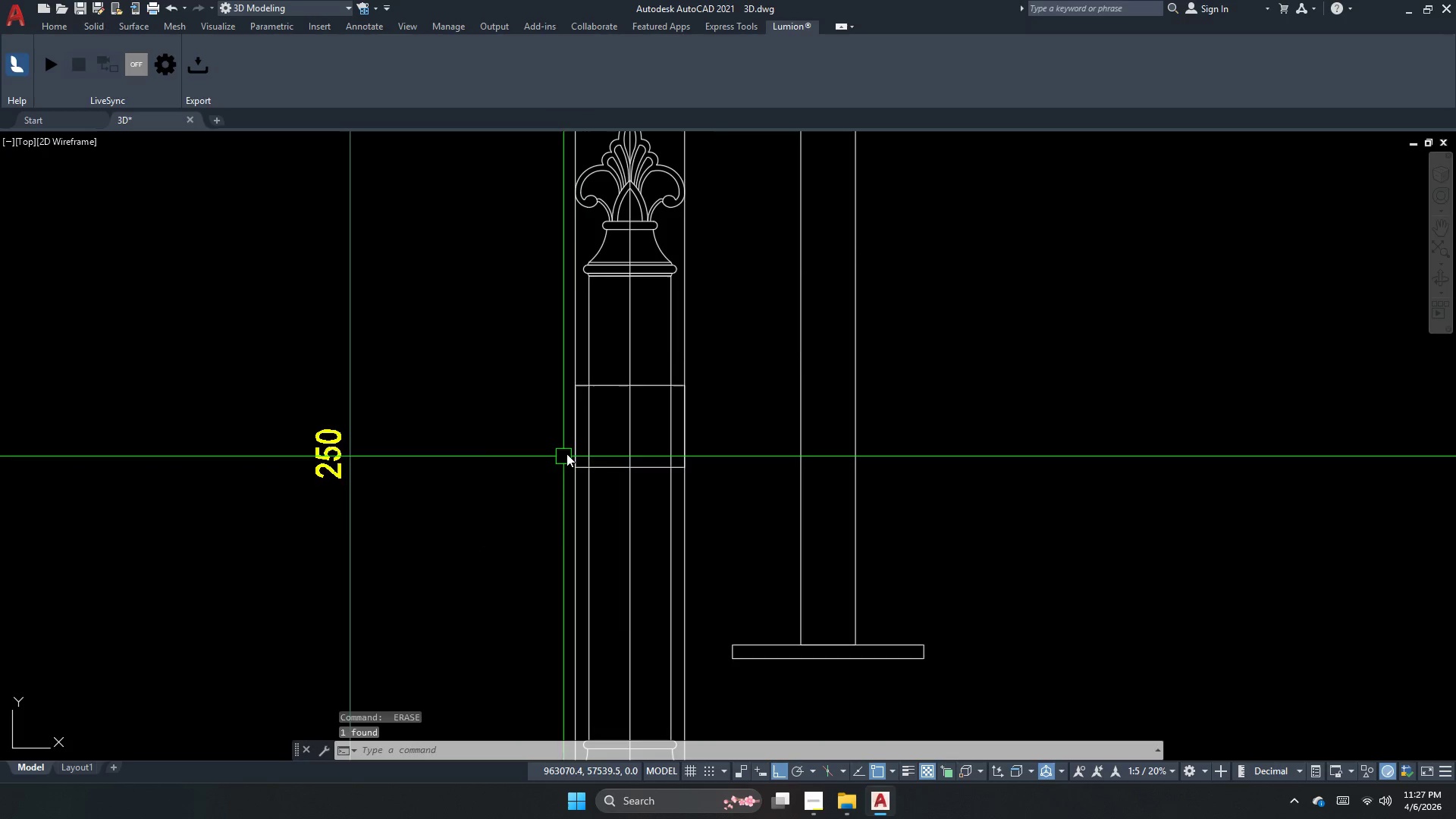 
scroll: coordinate [575, 450], scroll_direction: down, amount: 2.0
 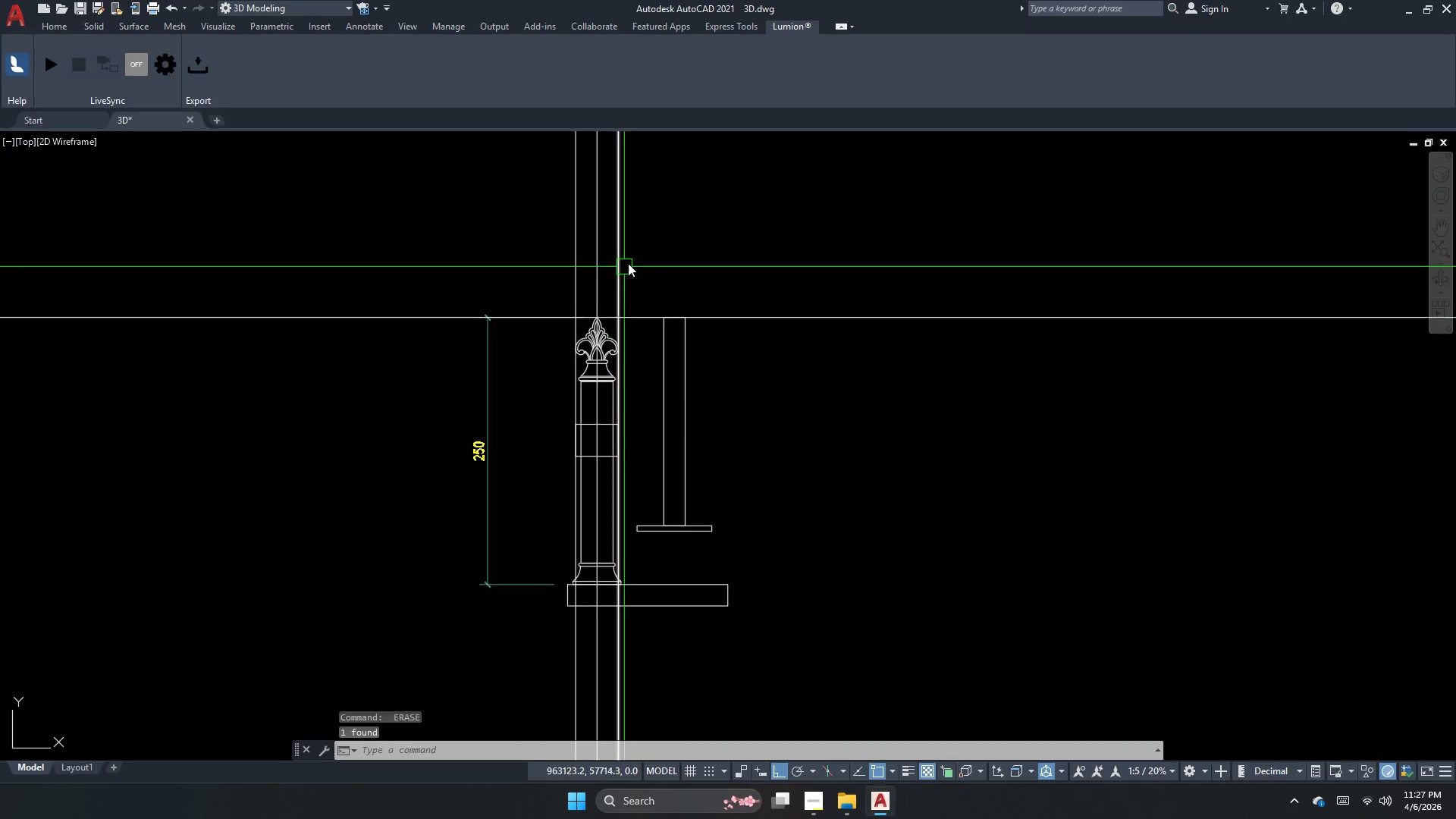 
left_click_drag(start_coordinate=[661, 229], to_coordinate=[621, 219])
 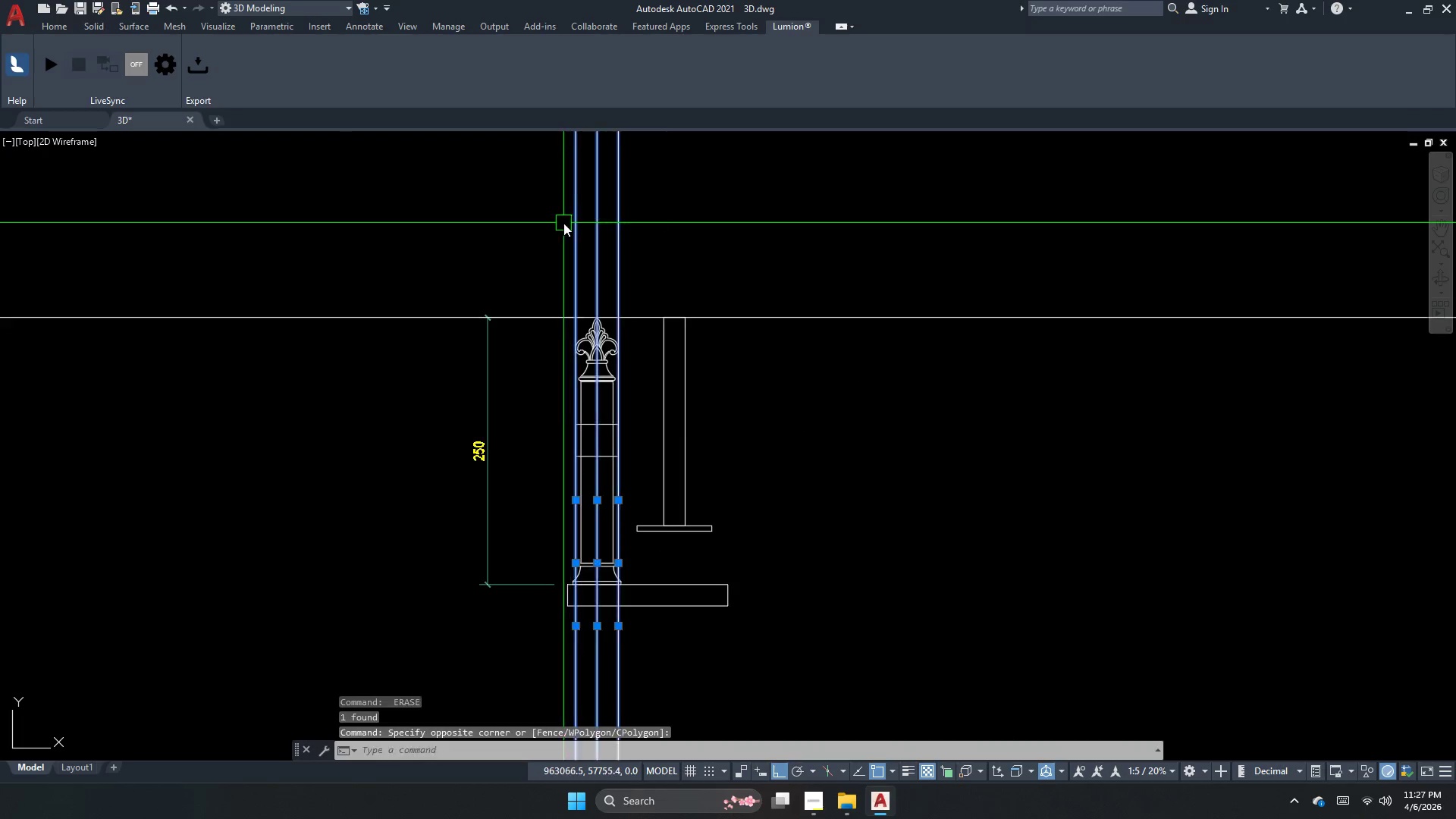 
key(Space)
 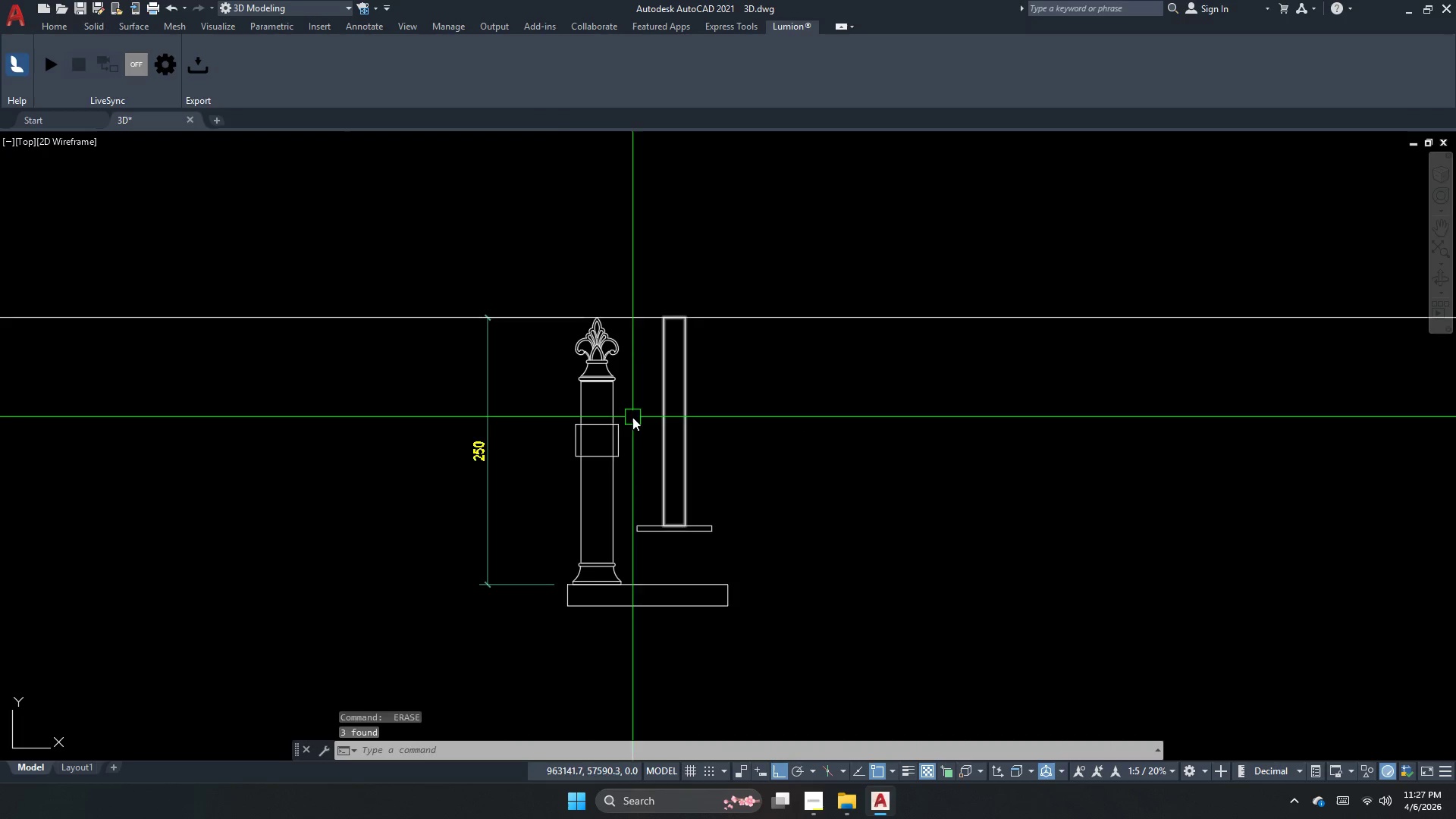 
key(Escape)
 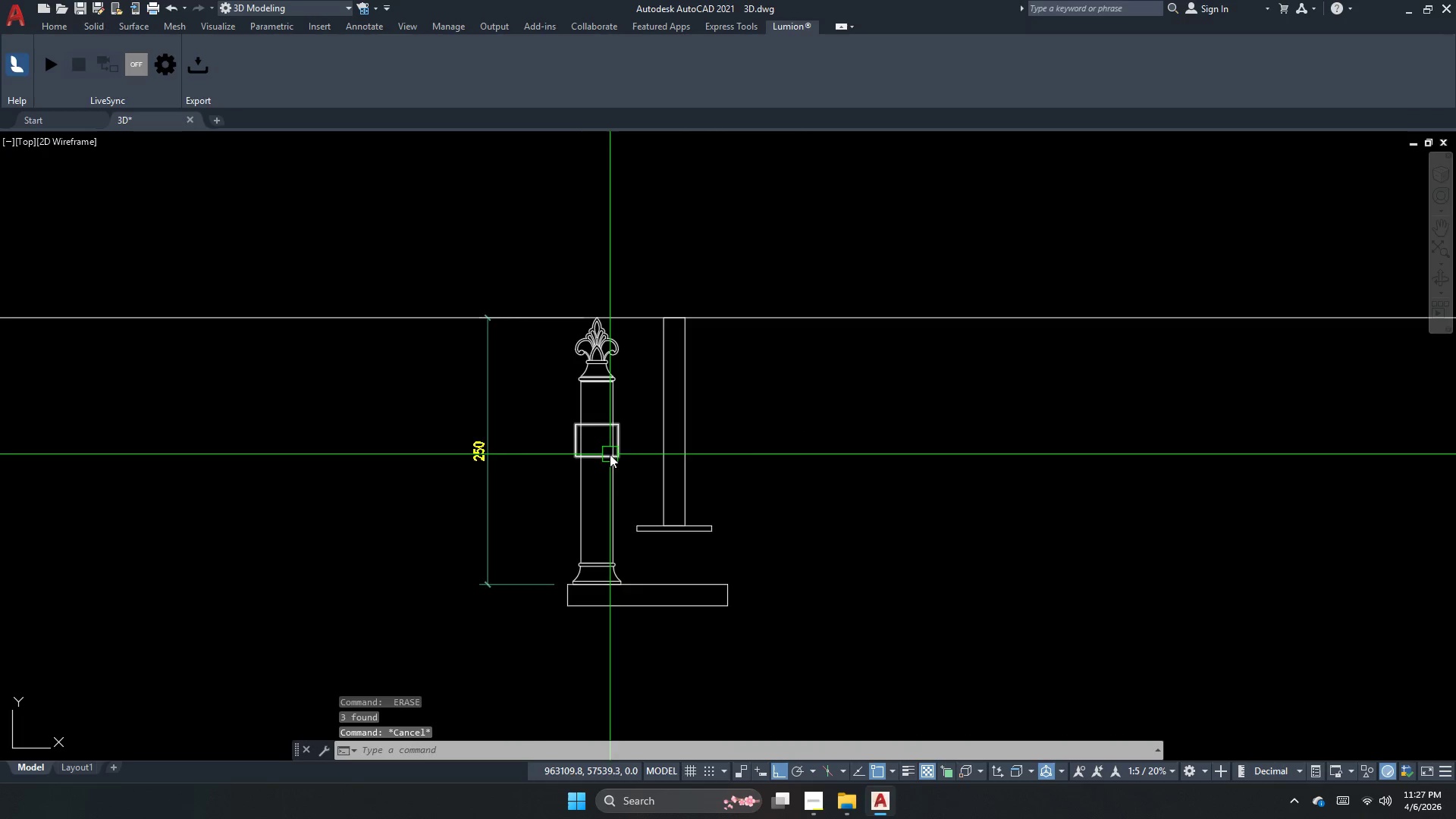 
scroll: coordinate [605, 451], scroll_direction: none, amount: 0.0
 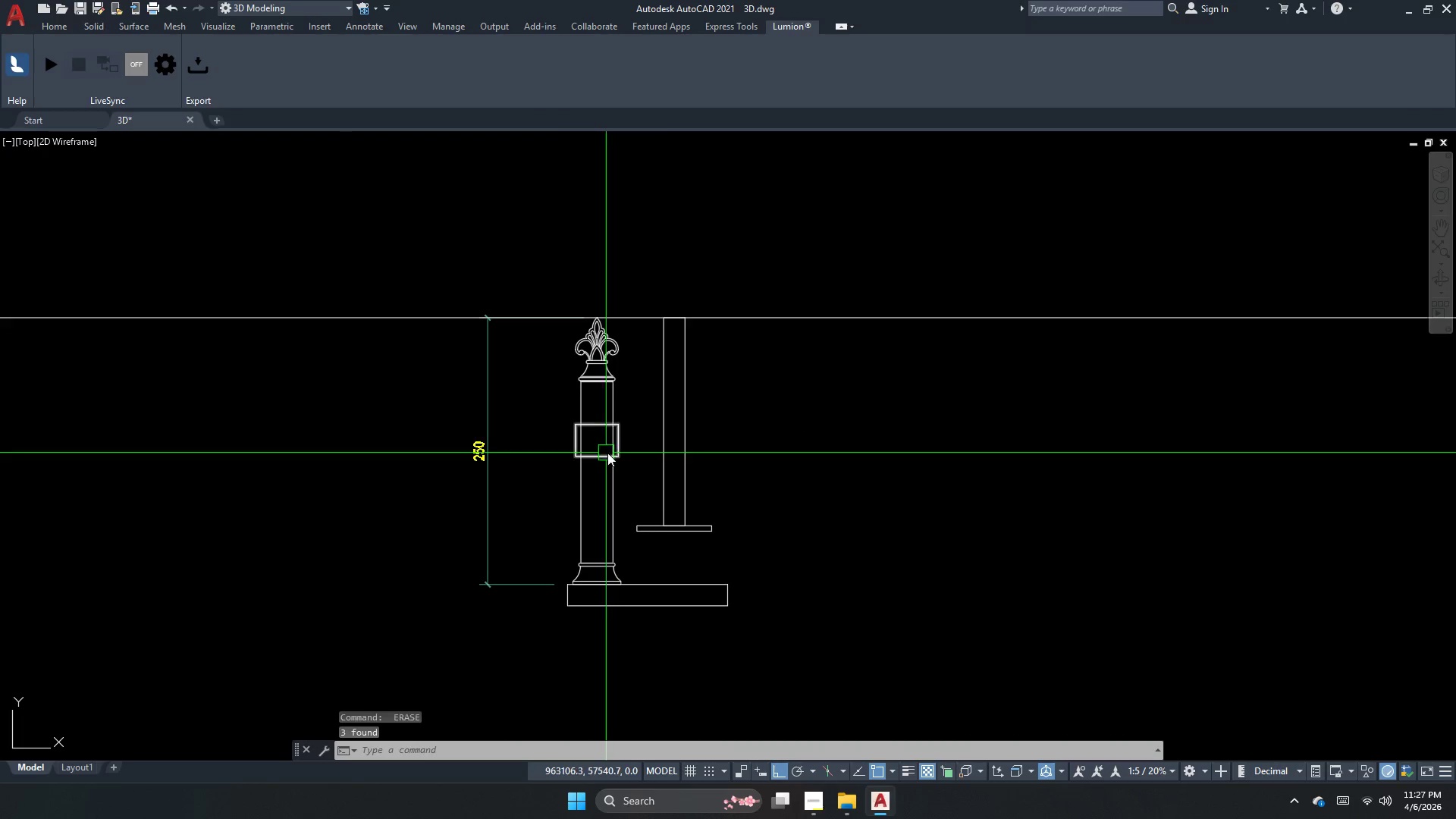 
key(R)
 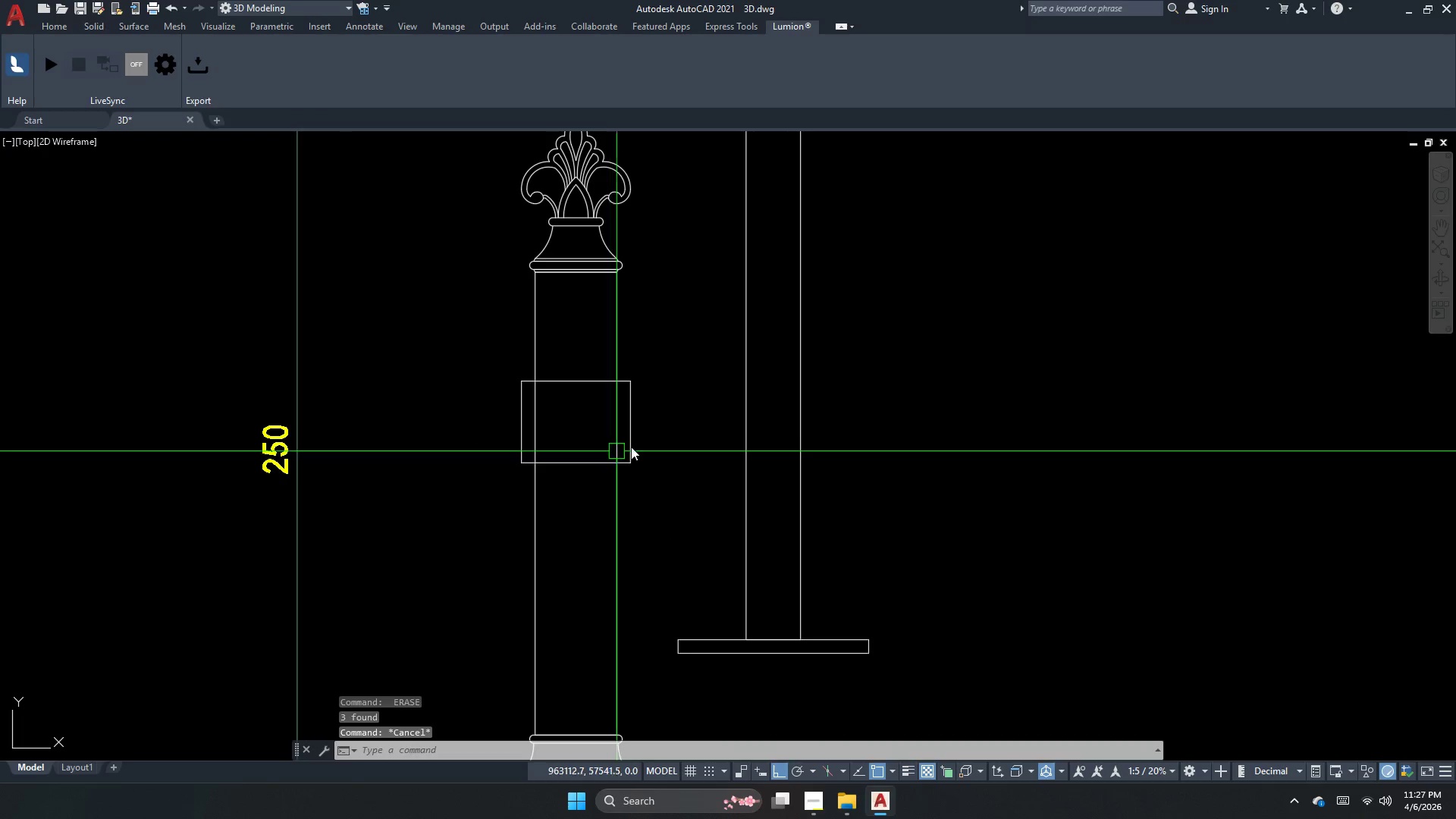 
key(E)
 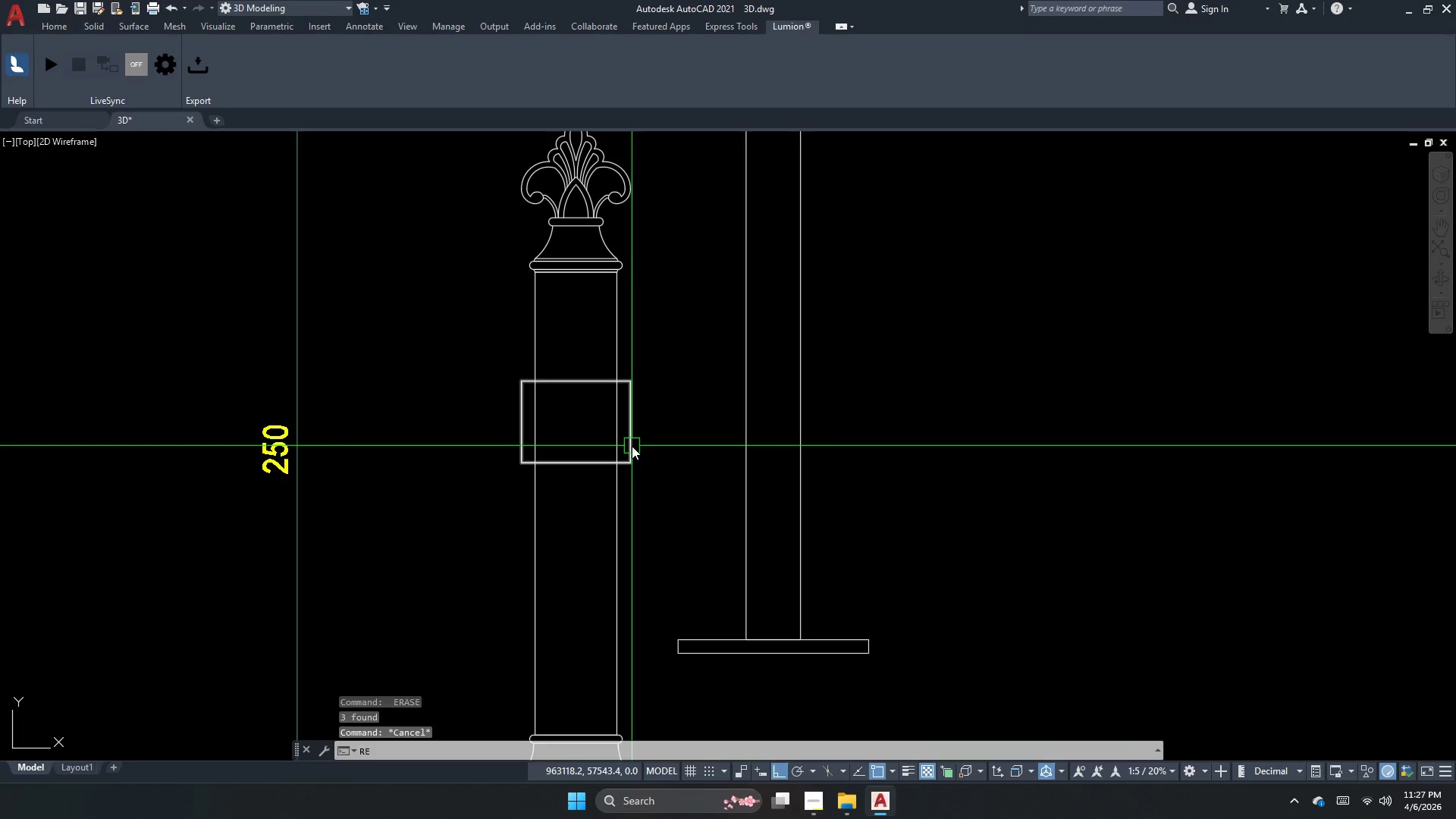 
scroll: coordinate [610, 454], scroll_direction: up, amount: 2.0
 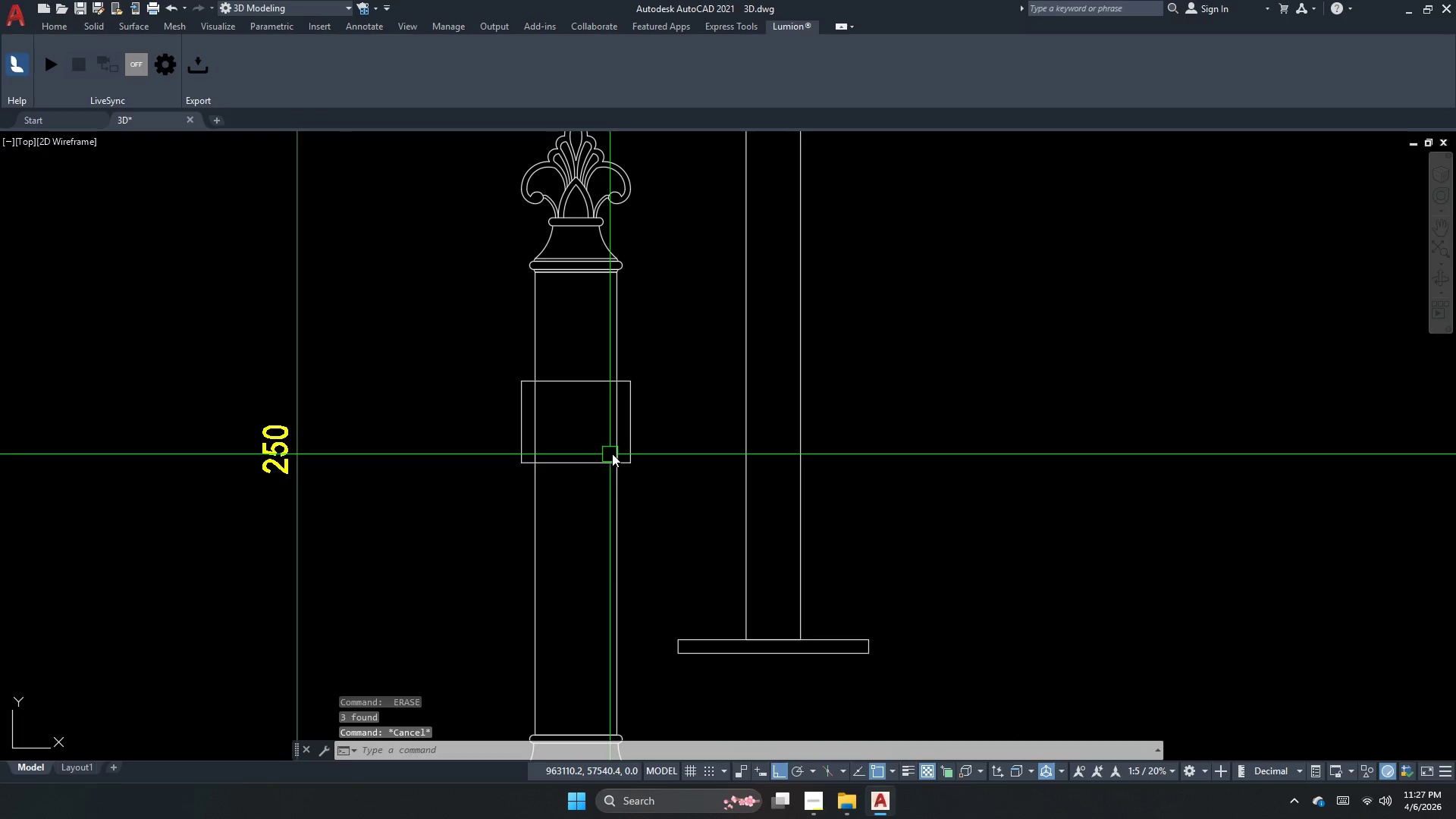 
key(C)
 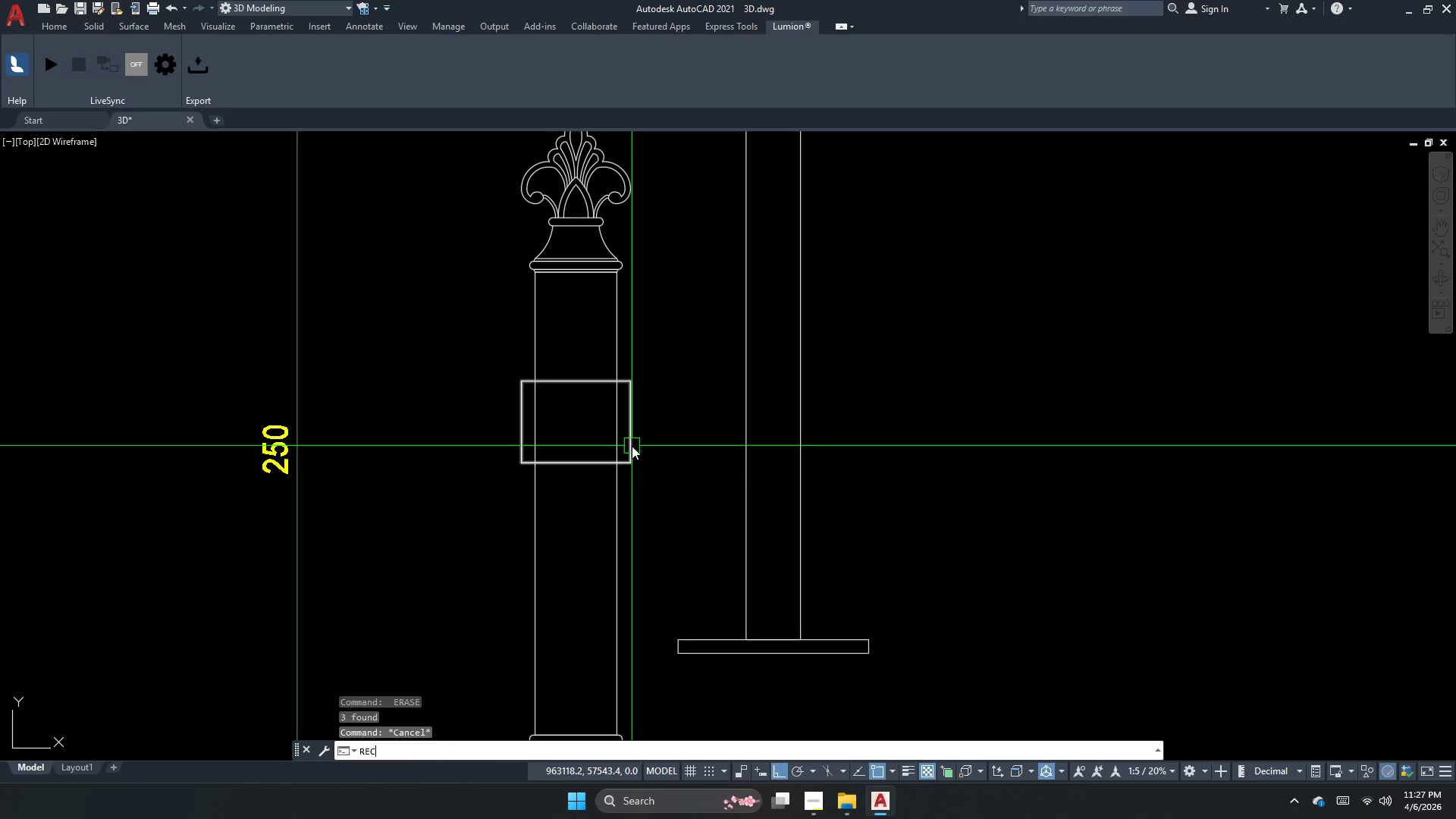 
key(Space)
 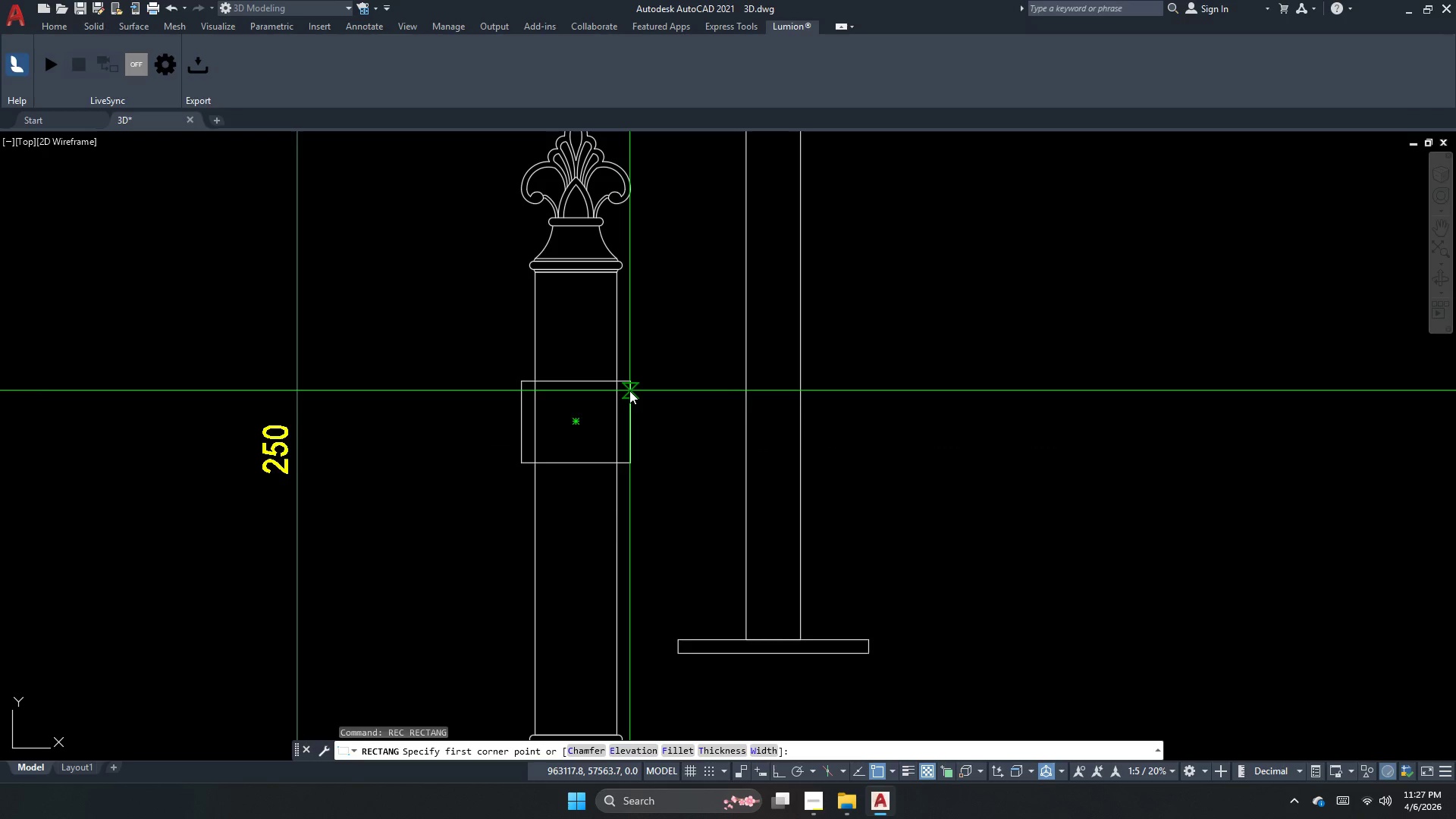 
wait(6.62)
 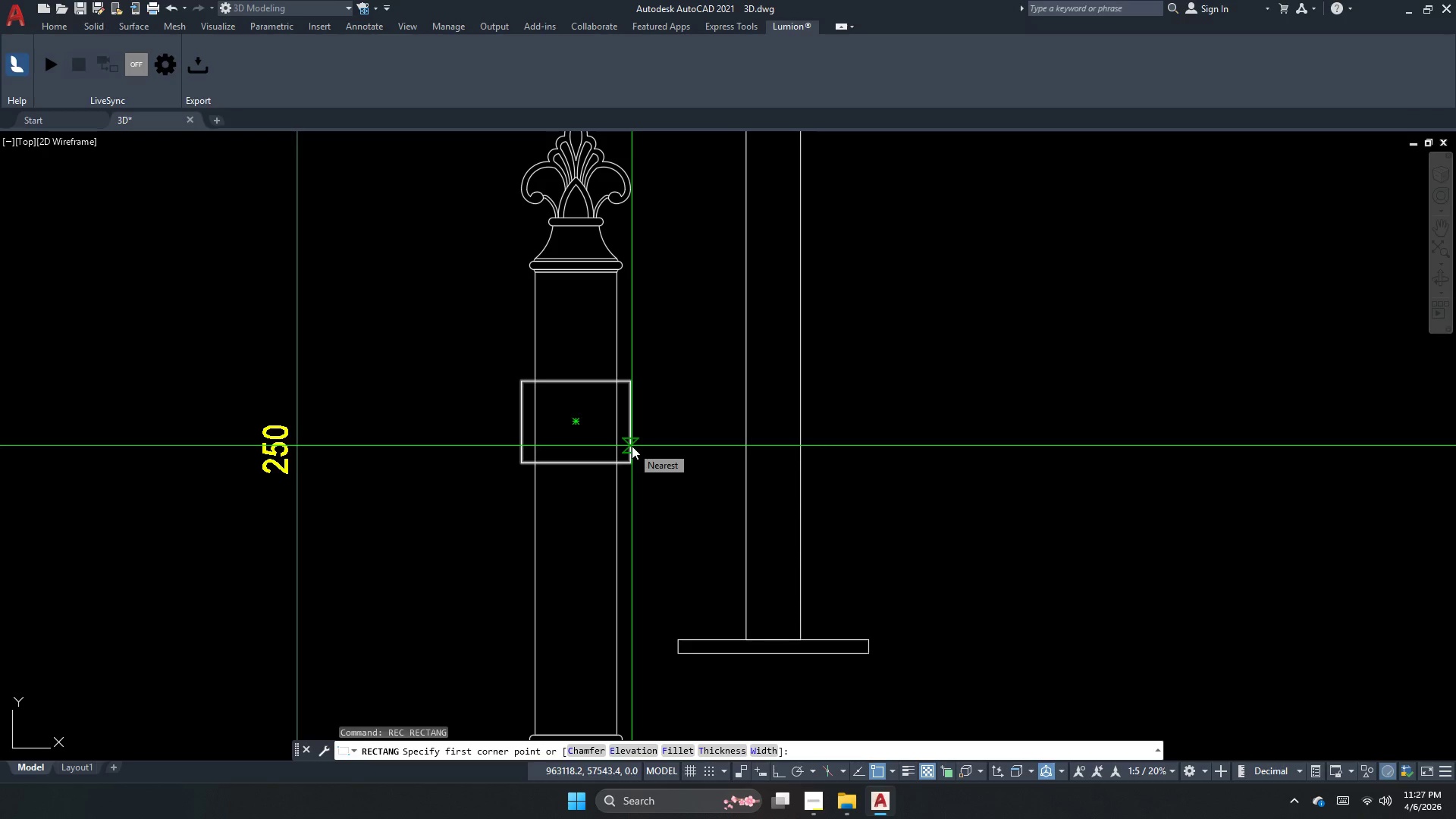 
key(Escape)
 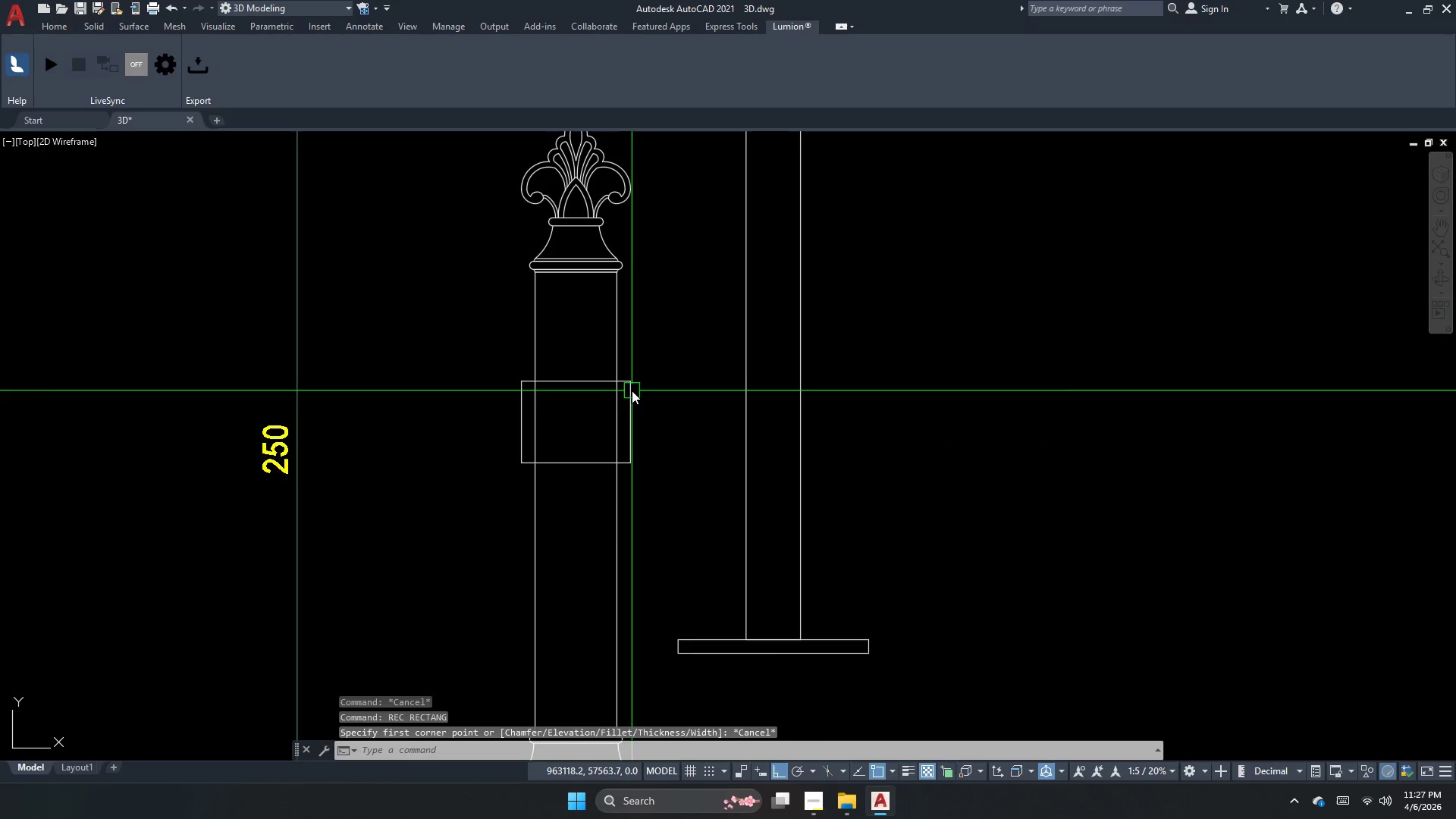 
key(Escape)
 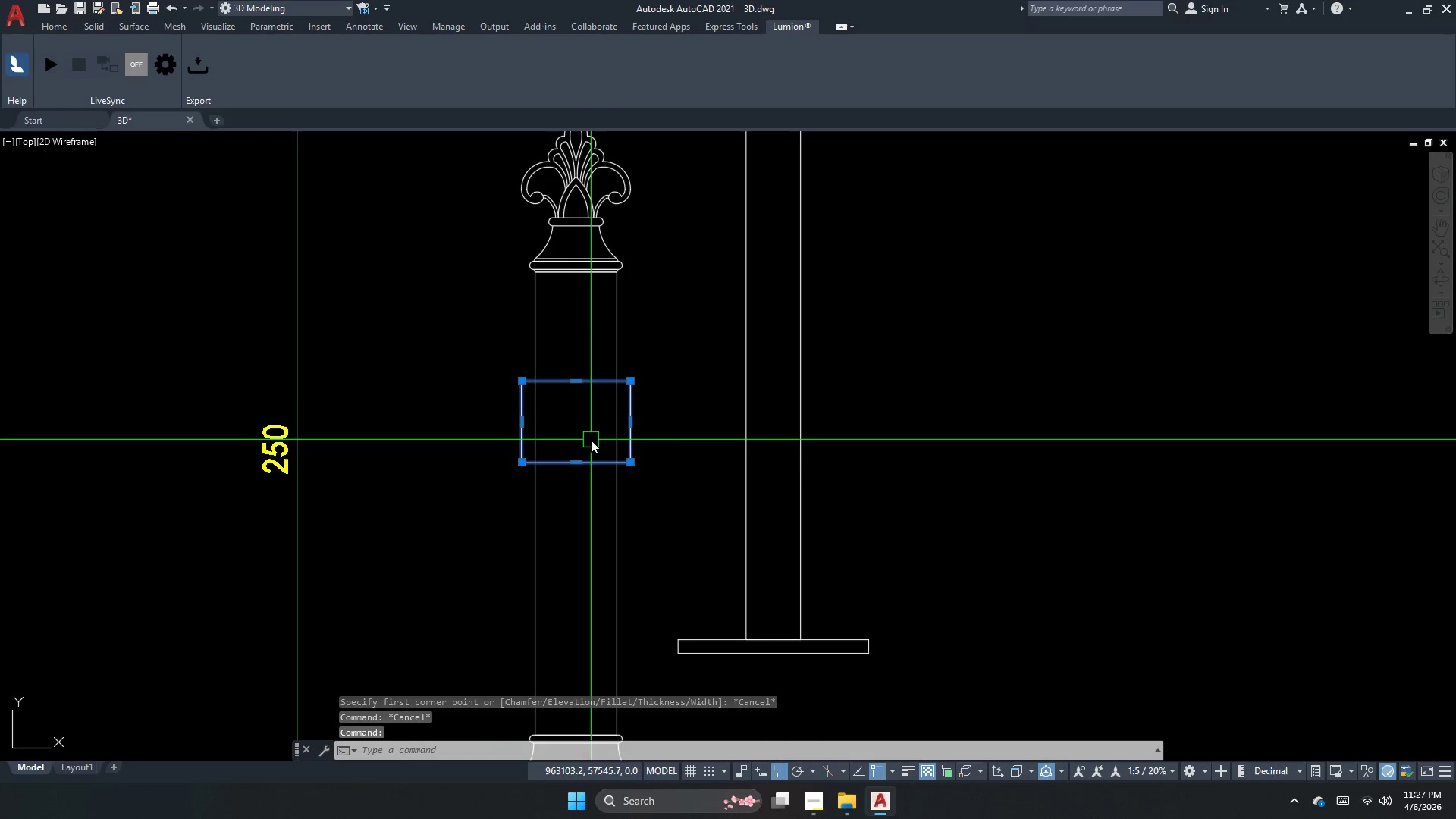 
key(Escape)
 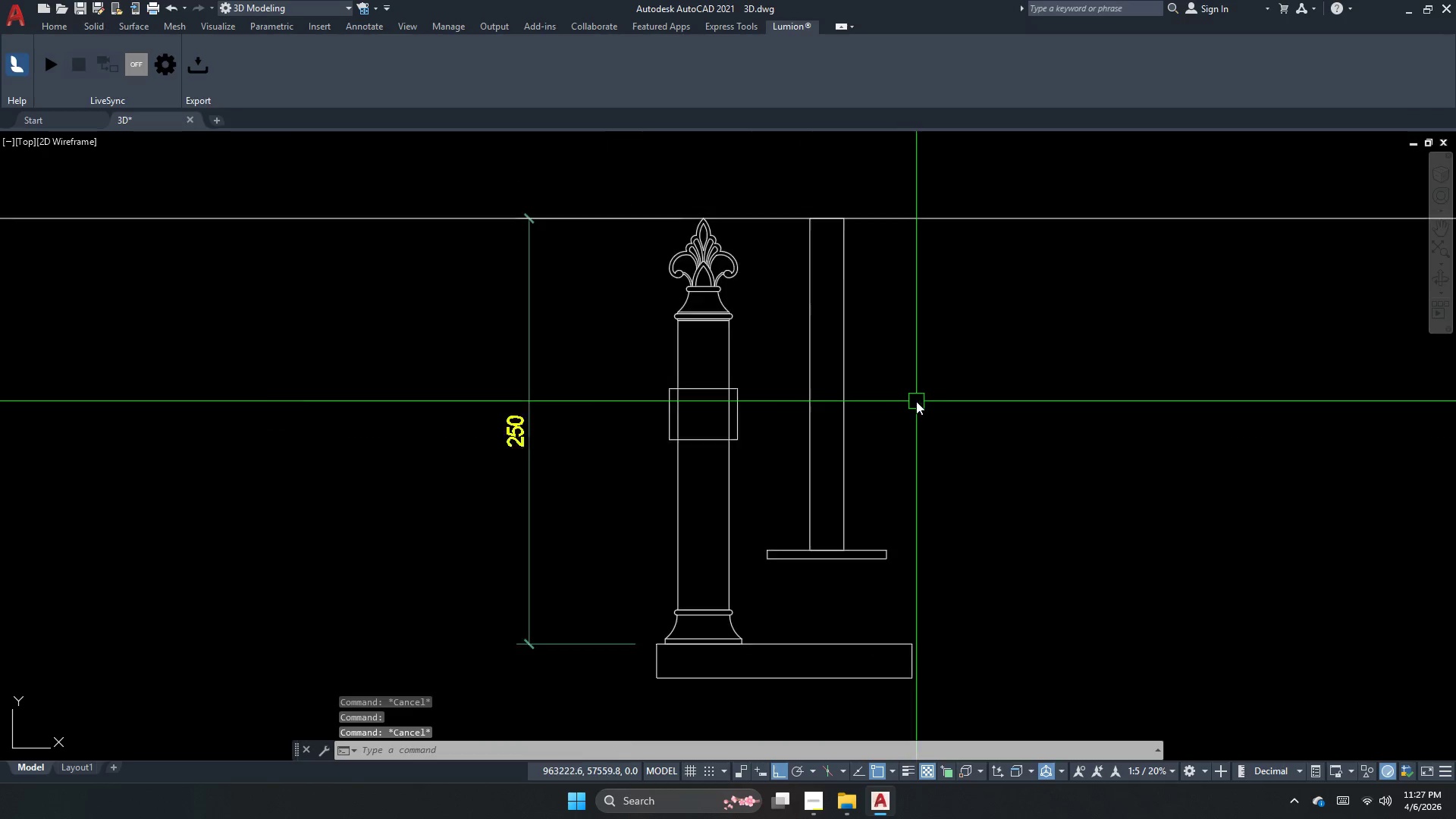 
scroll: coordinate [916, 406], scroll_direction: down, amount: 2.0
 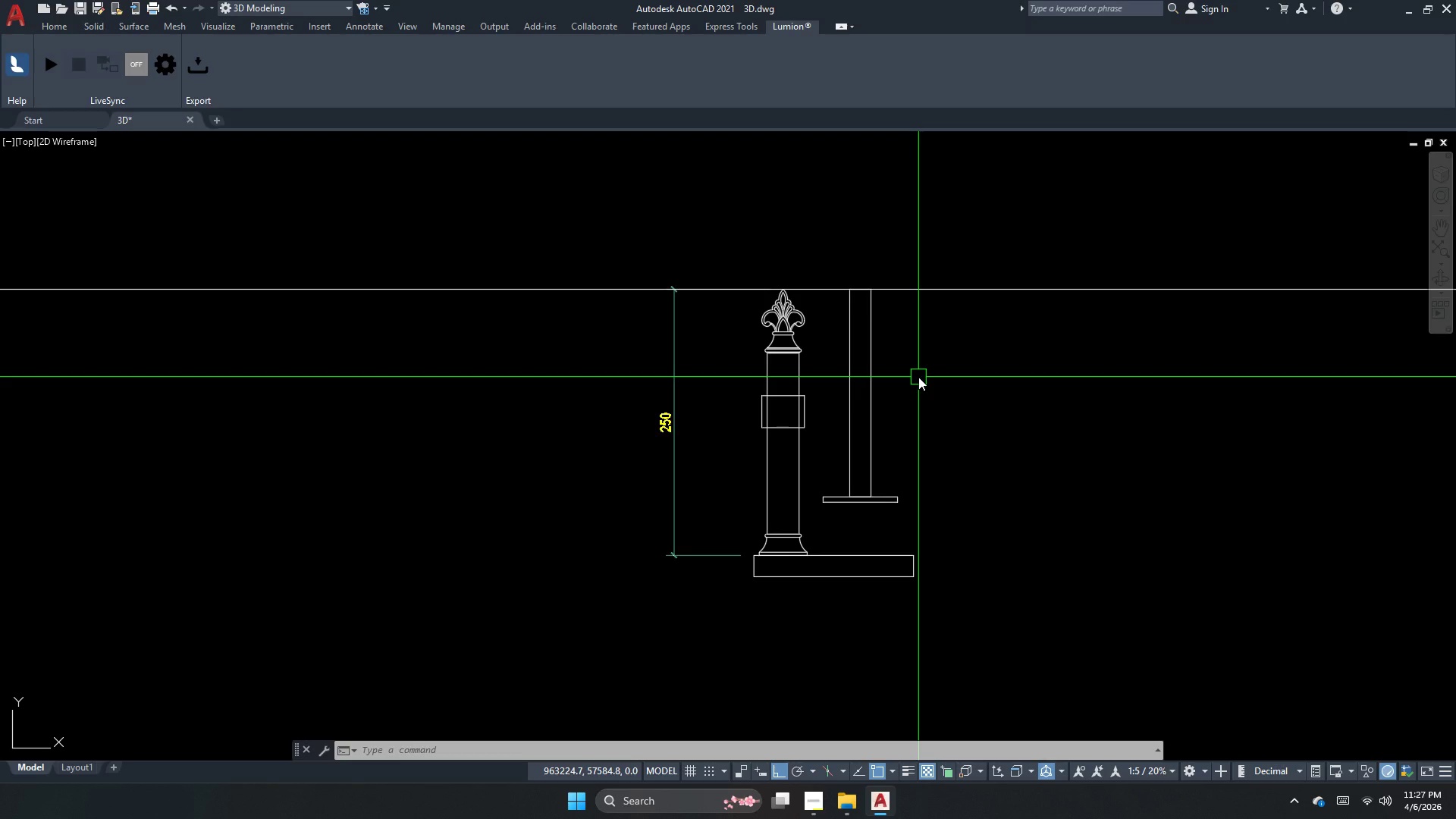 
wait(12.81)
 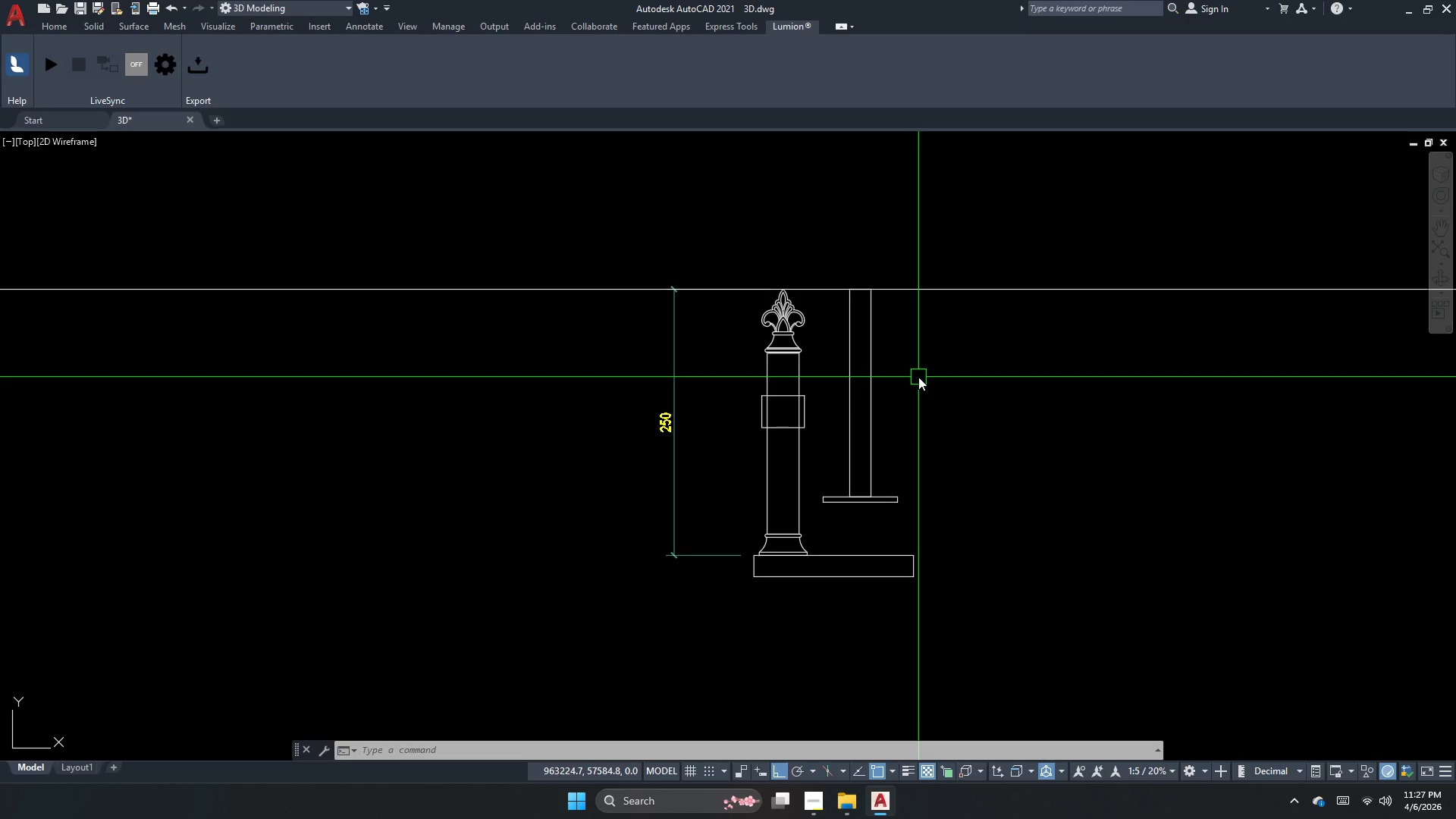 
key(Escape)
 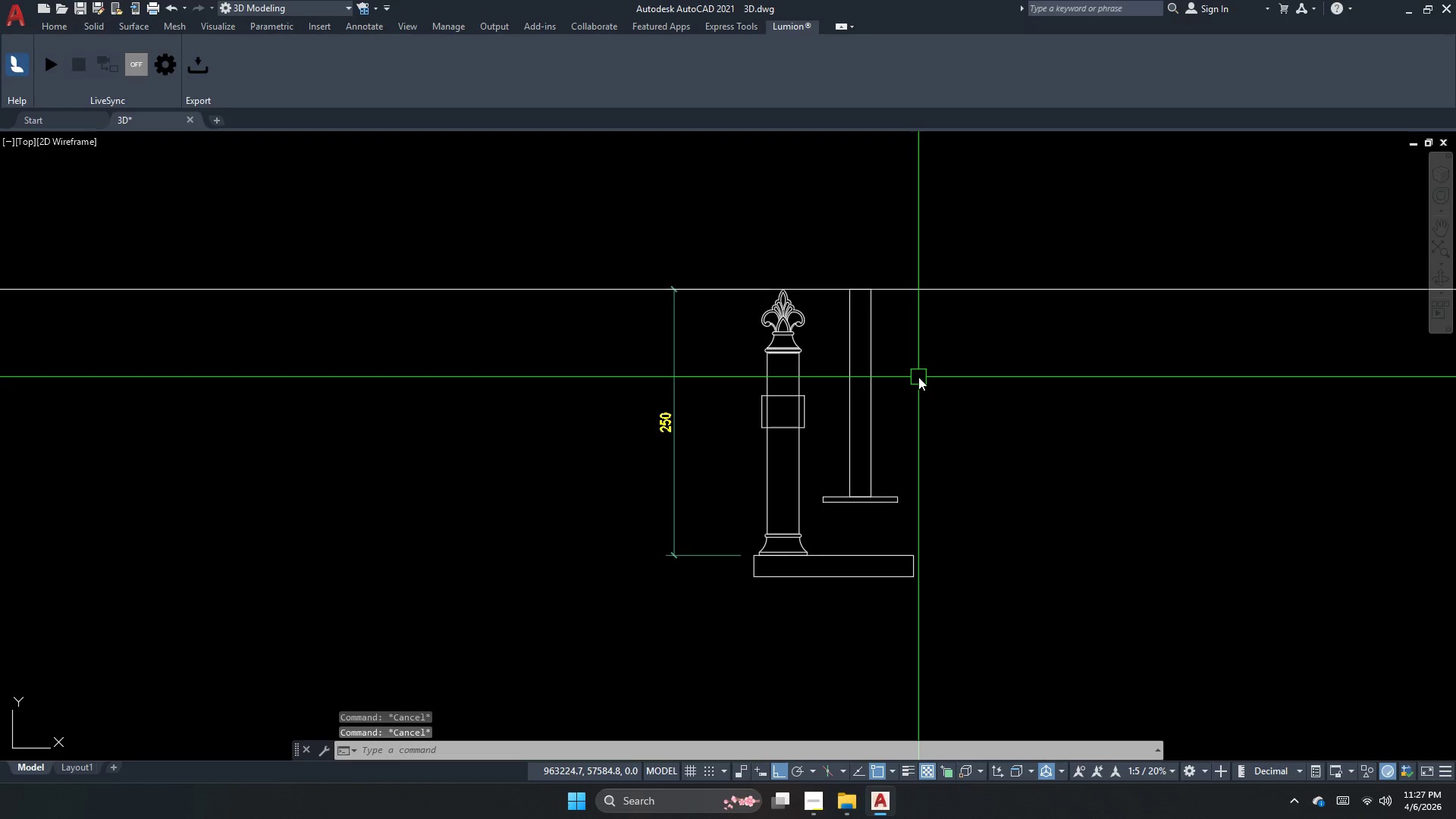 
key(Escape)
 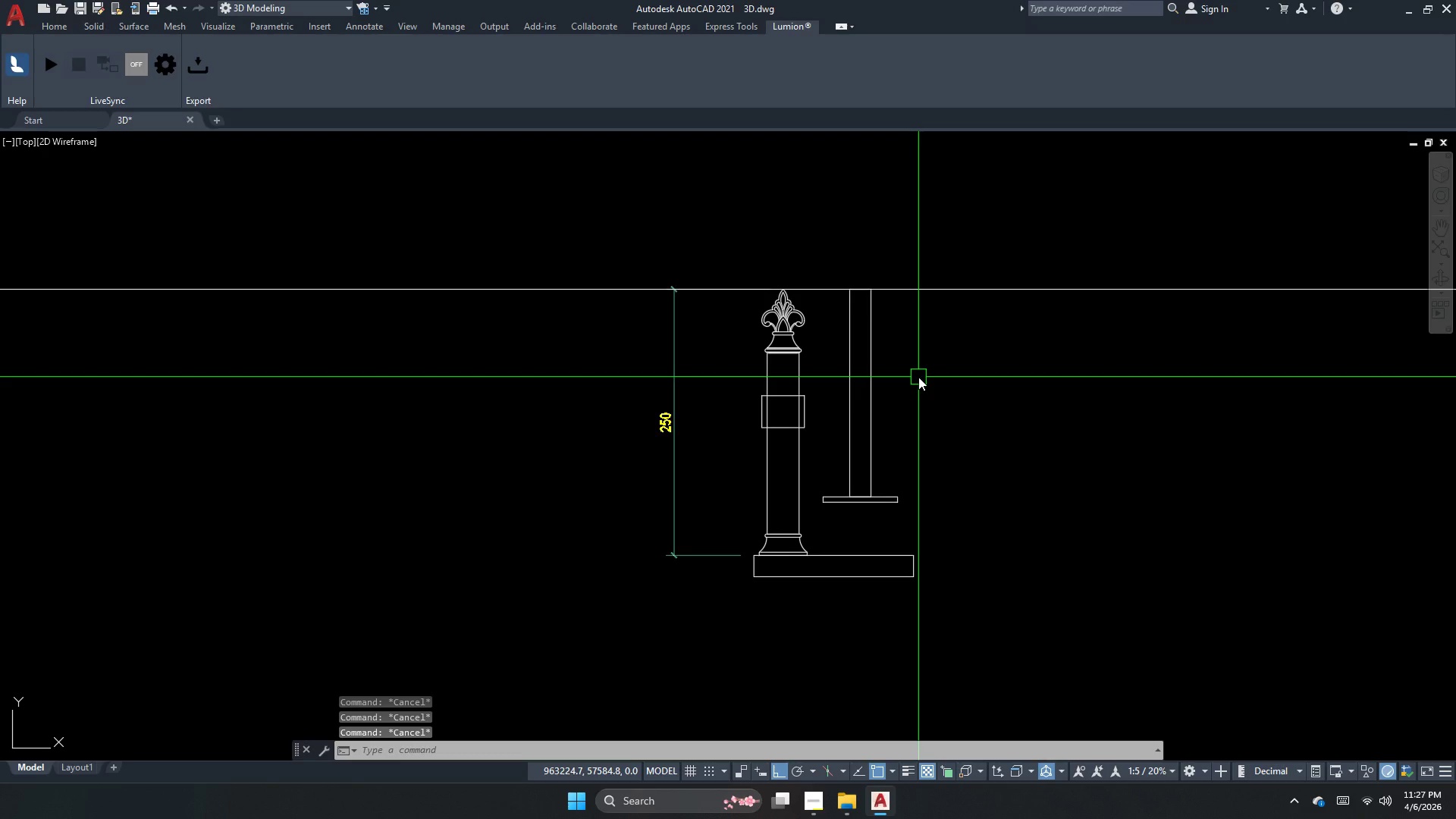 
key(Escape)
 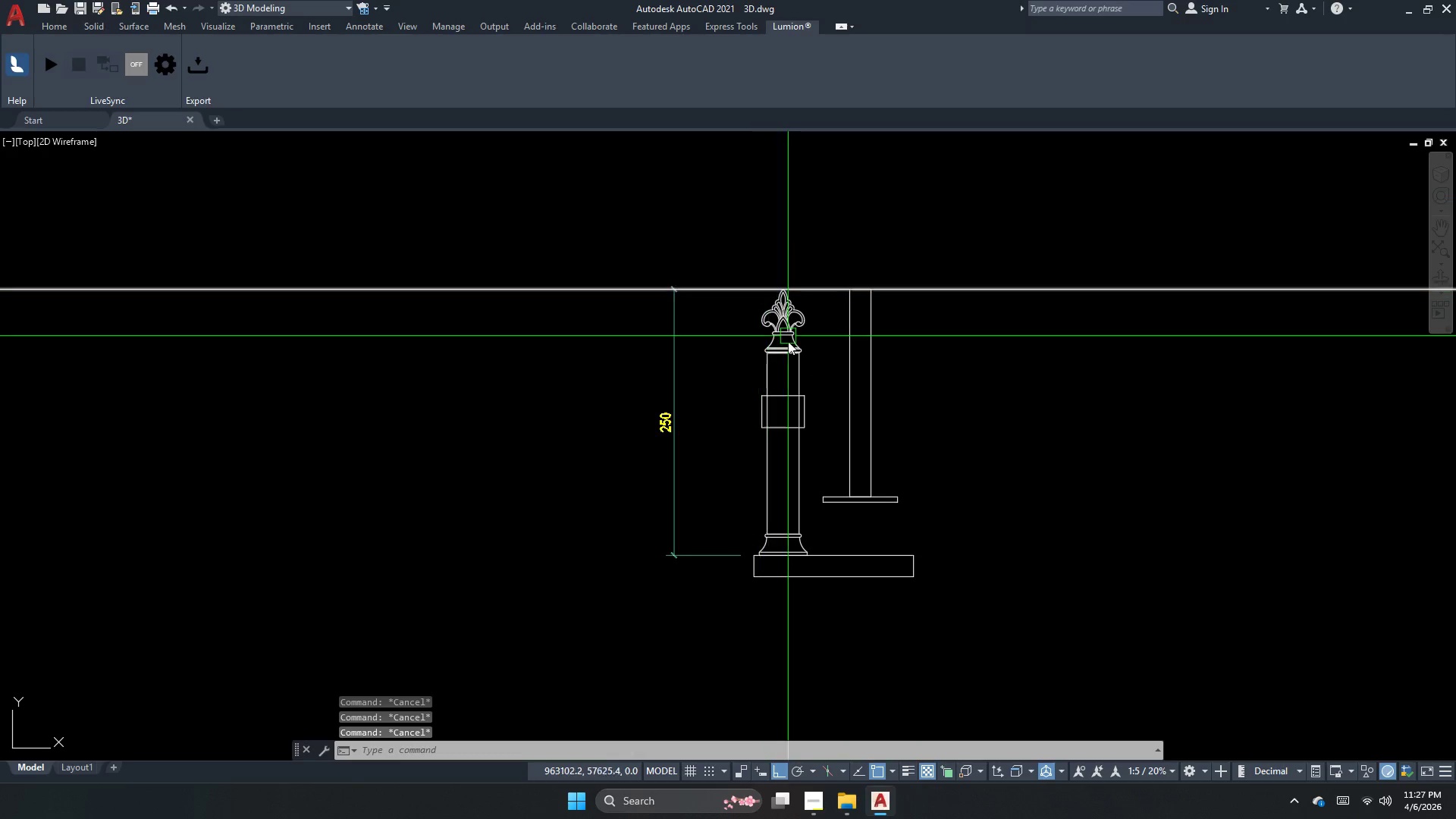 
left_click([857, 382])
 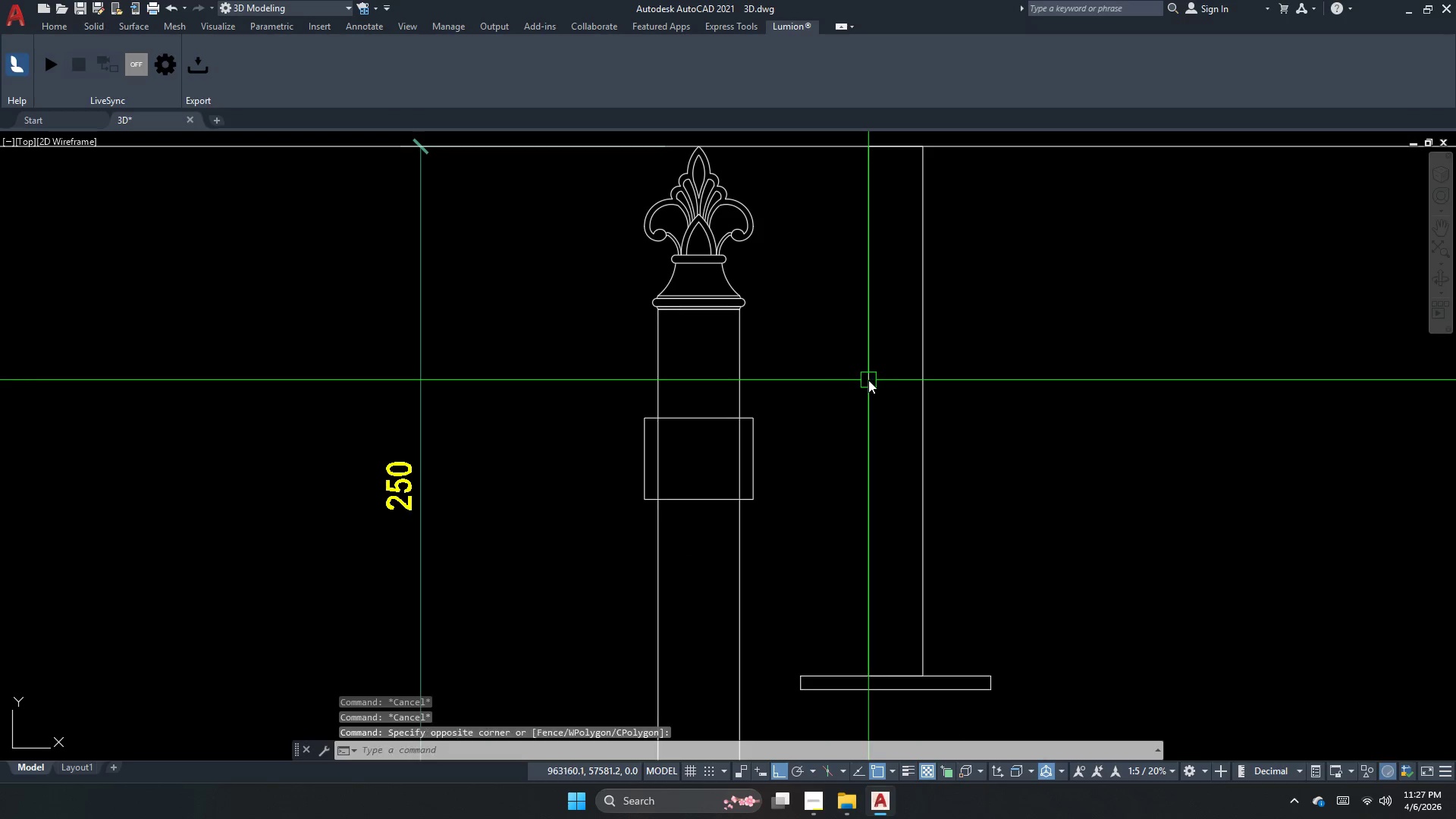 
scroll: coordinate [837, 381], scroll_direction: up, amount: 2.0
 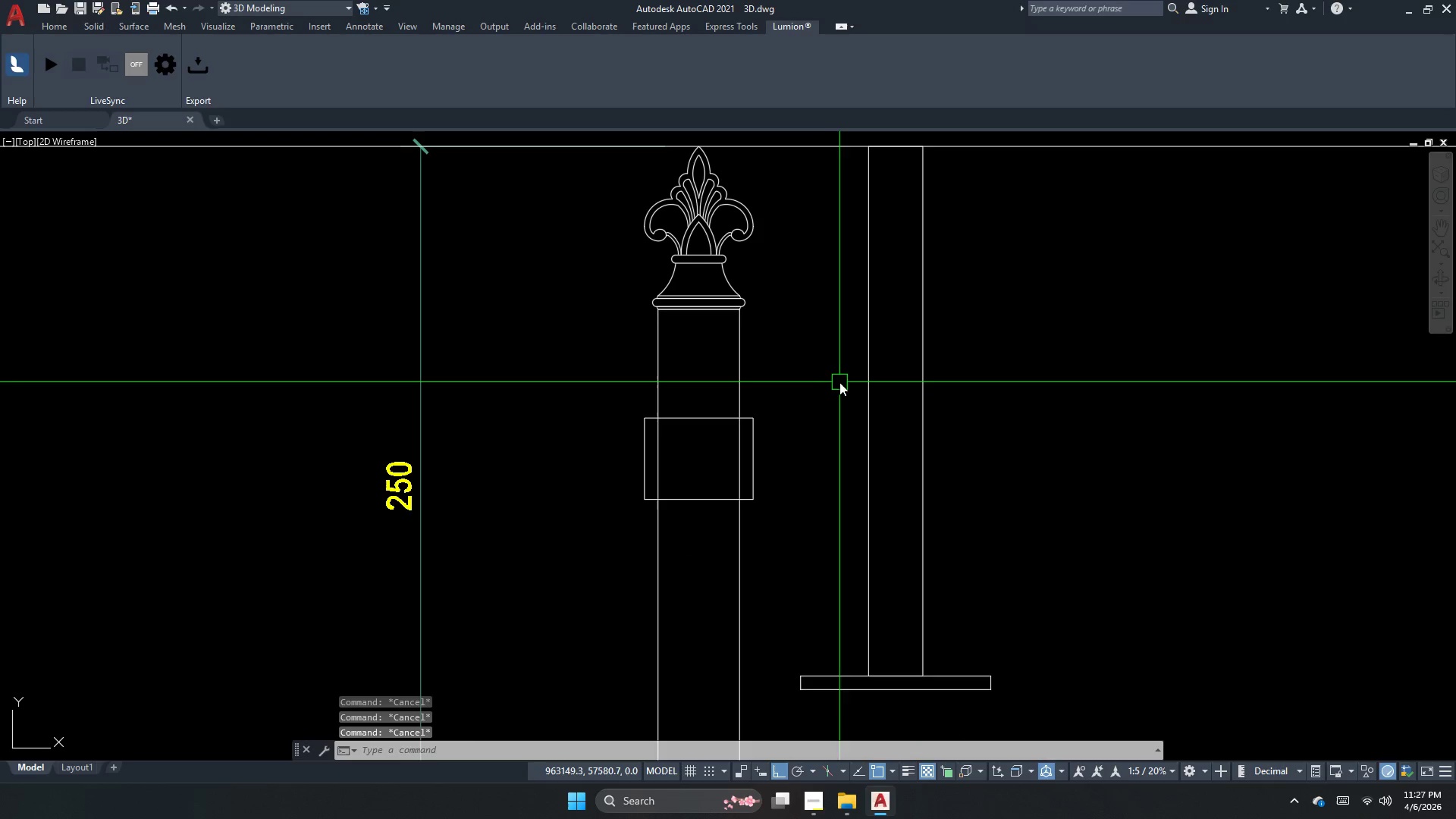 
triple_click([862, 376])
 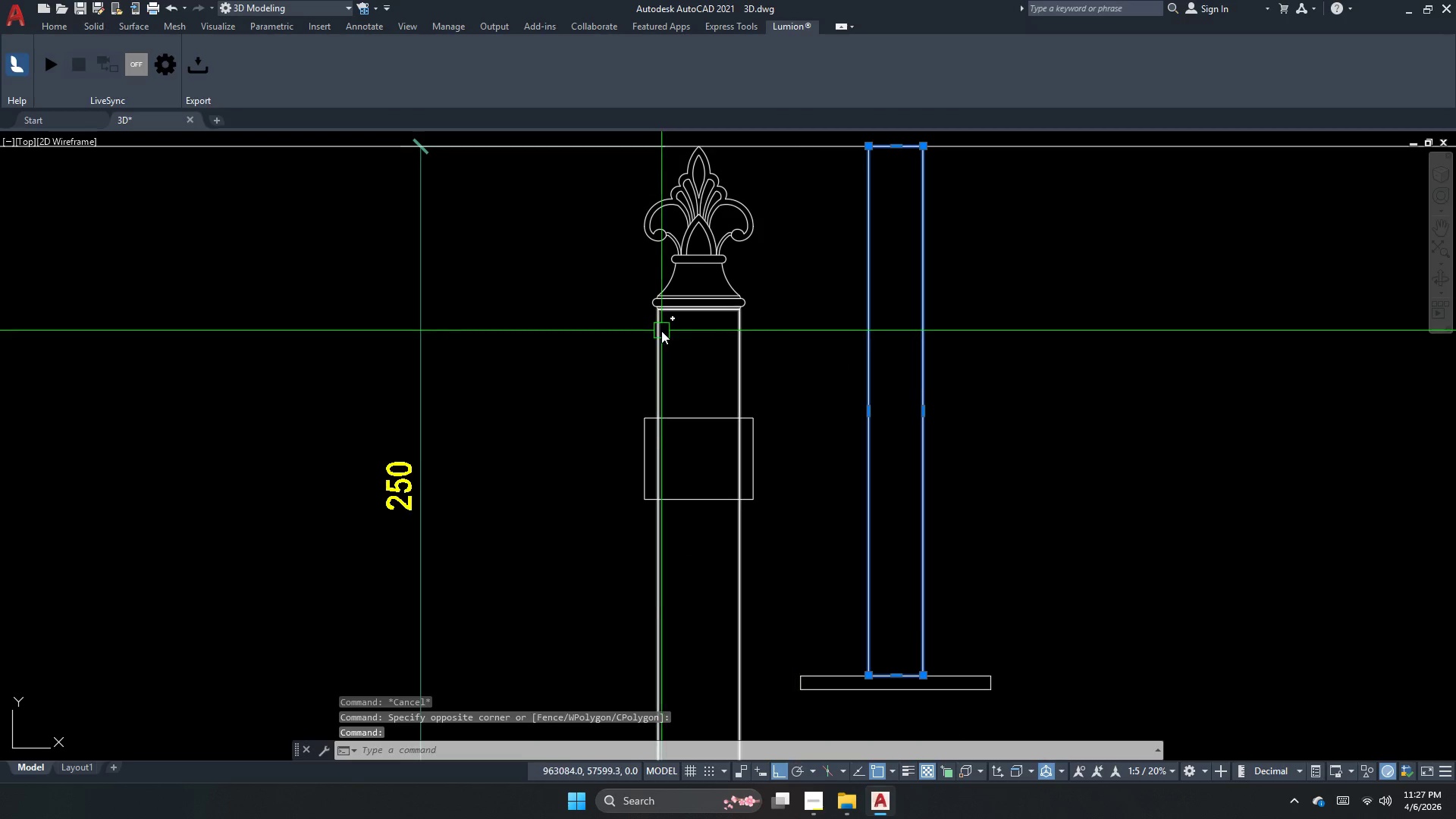 
key(Escape)
 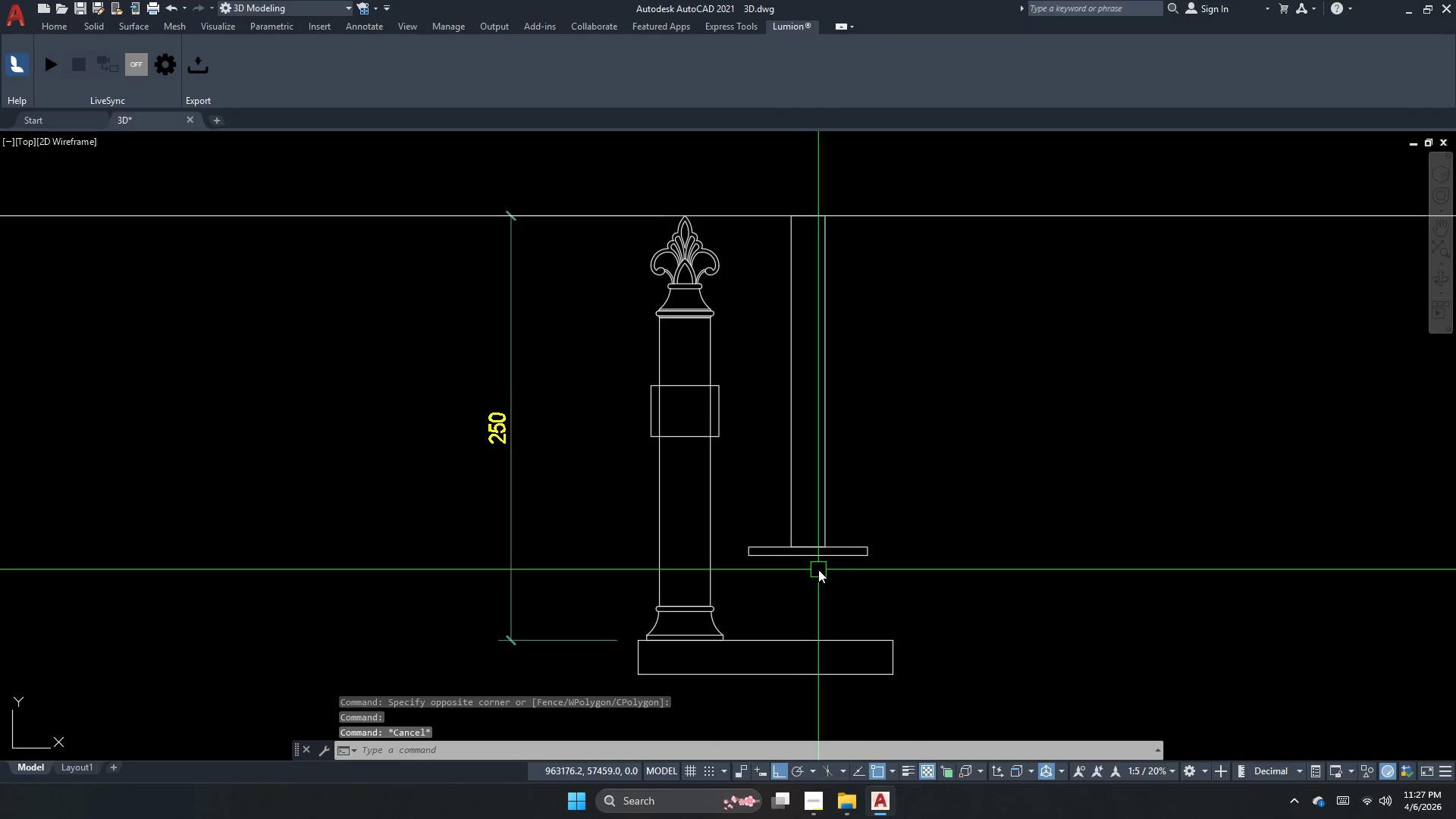 
scroll: coordinate [661, 331], scroll_direction: down, amount: 1.0
 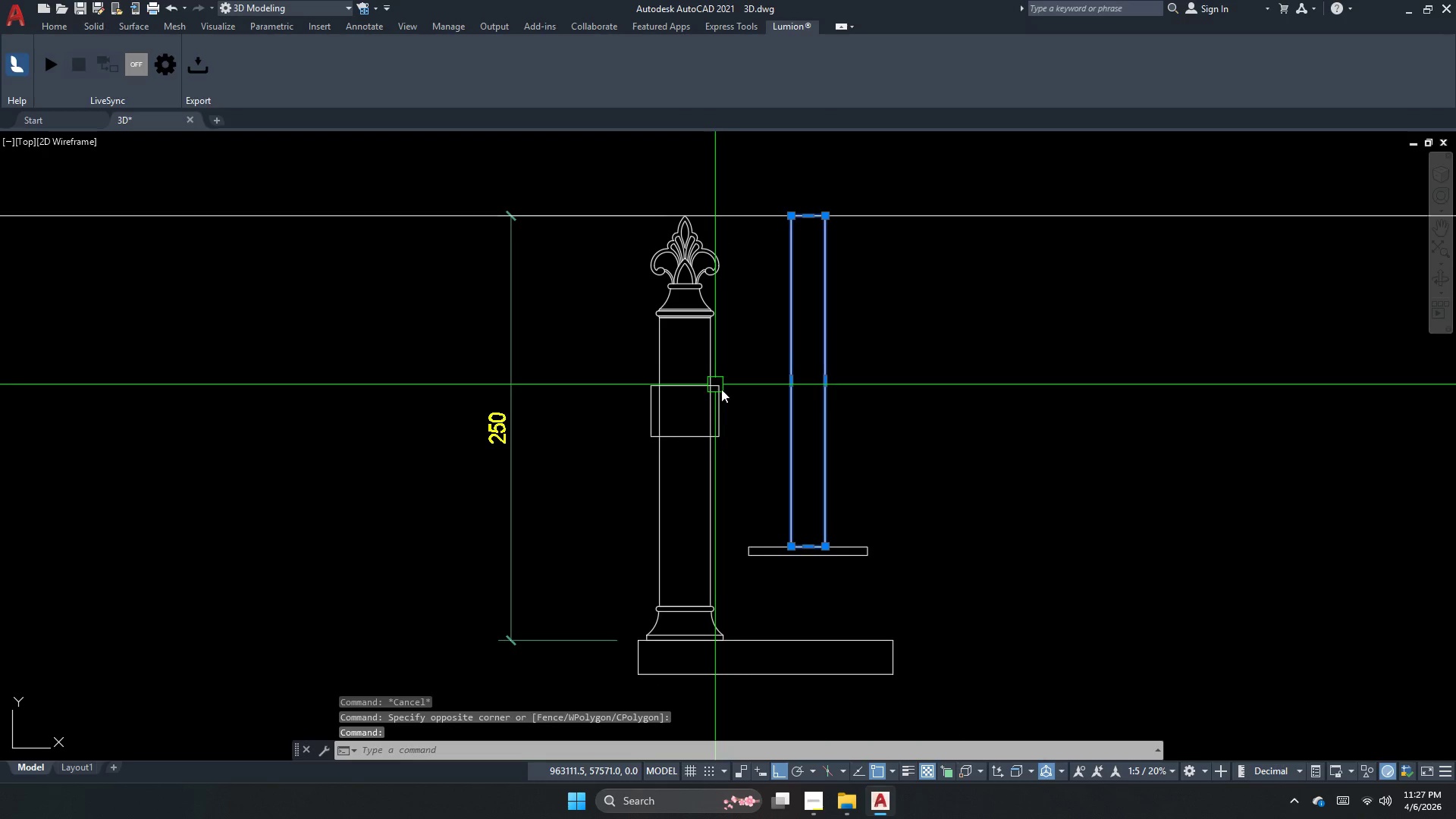 
left_click([828, 551])
 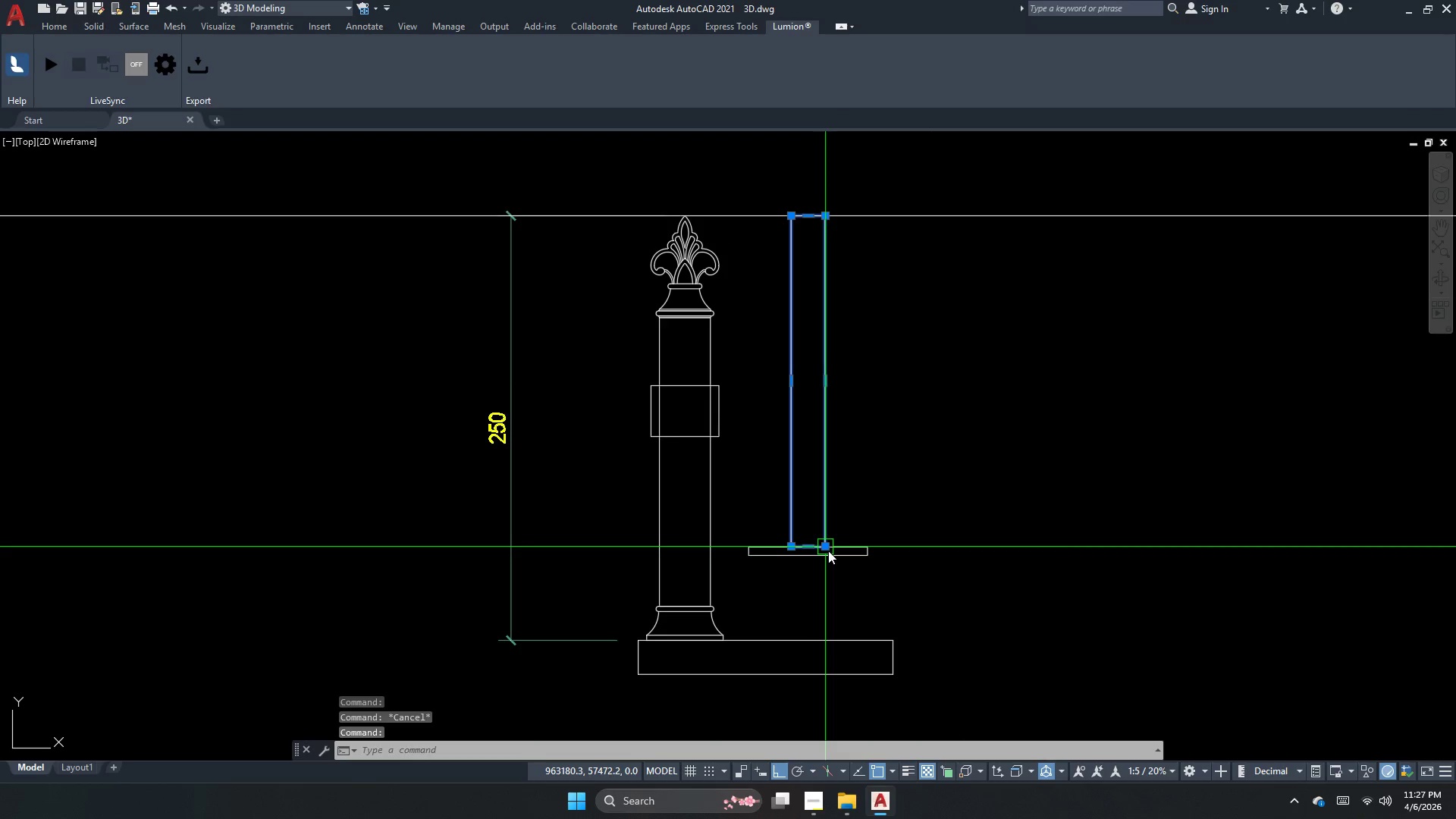 
key(Escape)
type(rec)
 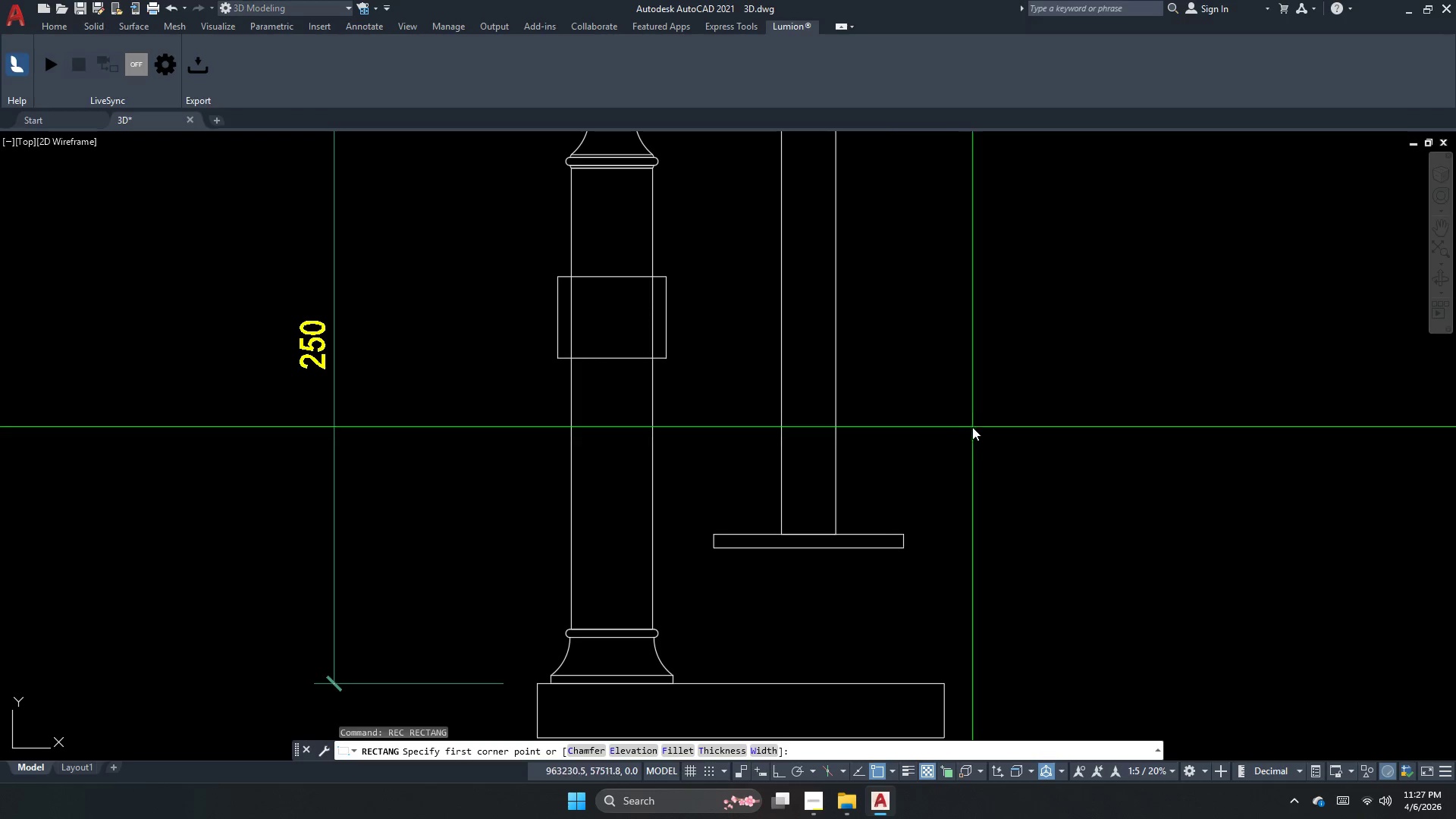 
scroll: coordinate [808, 570], scroll_direction: up, amount: 2.0
 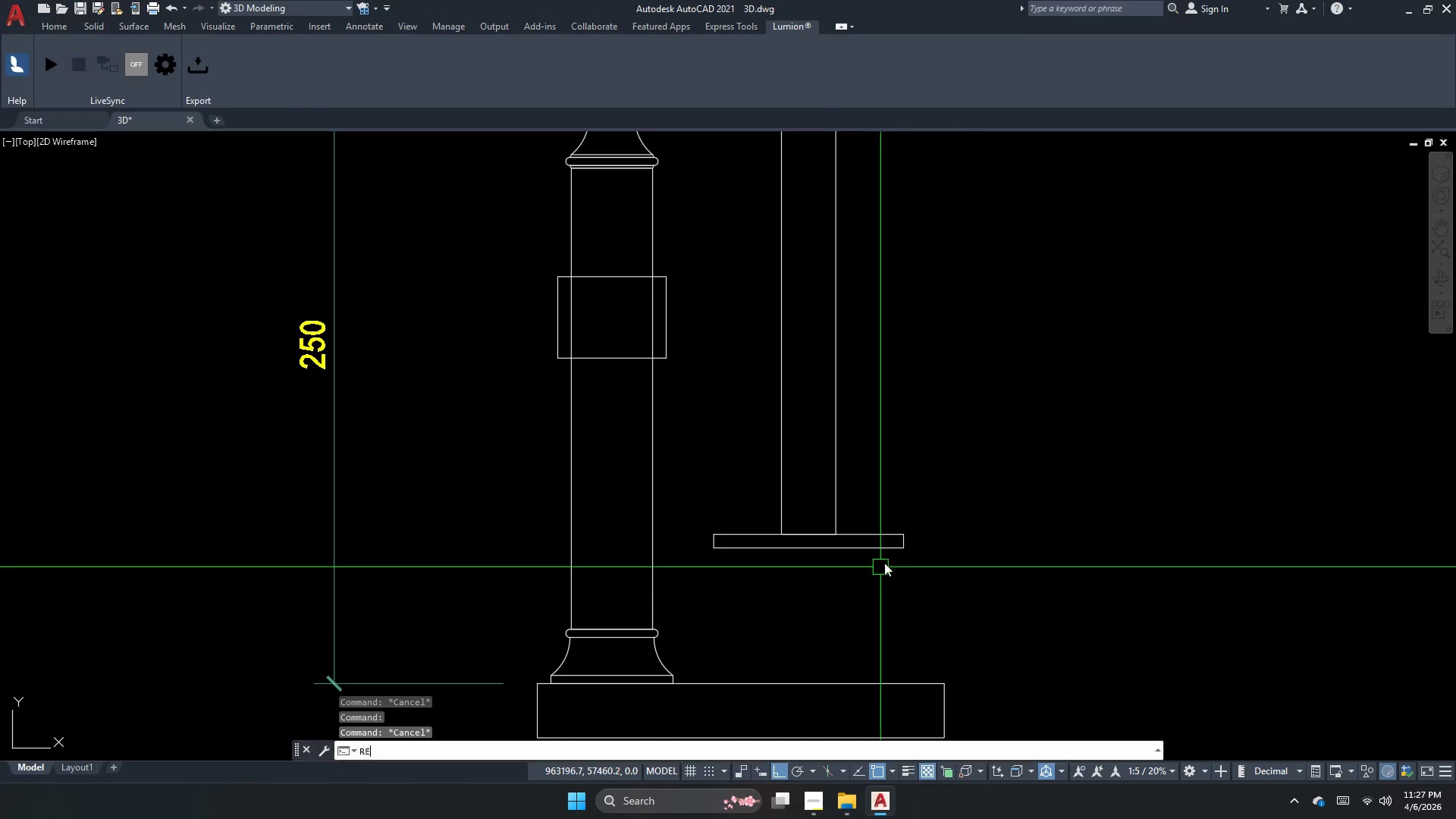 
type( d )
key(Escape)
type(rec )
 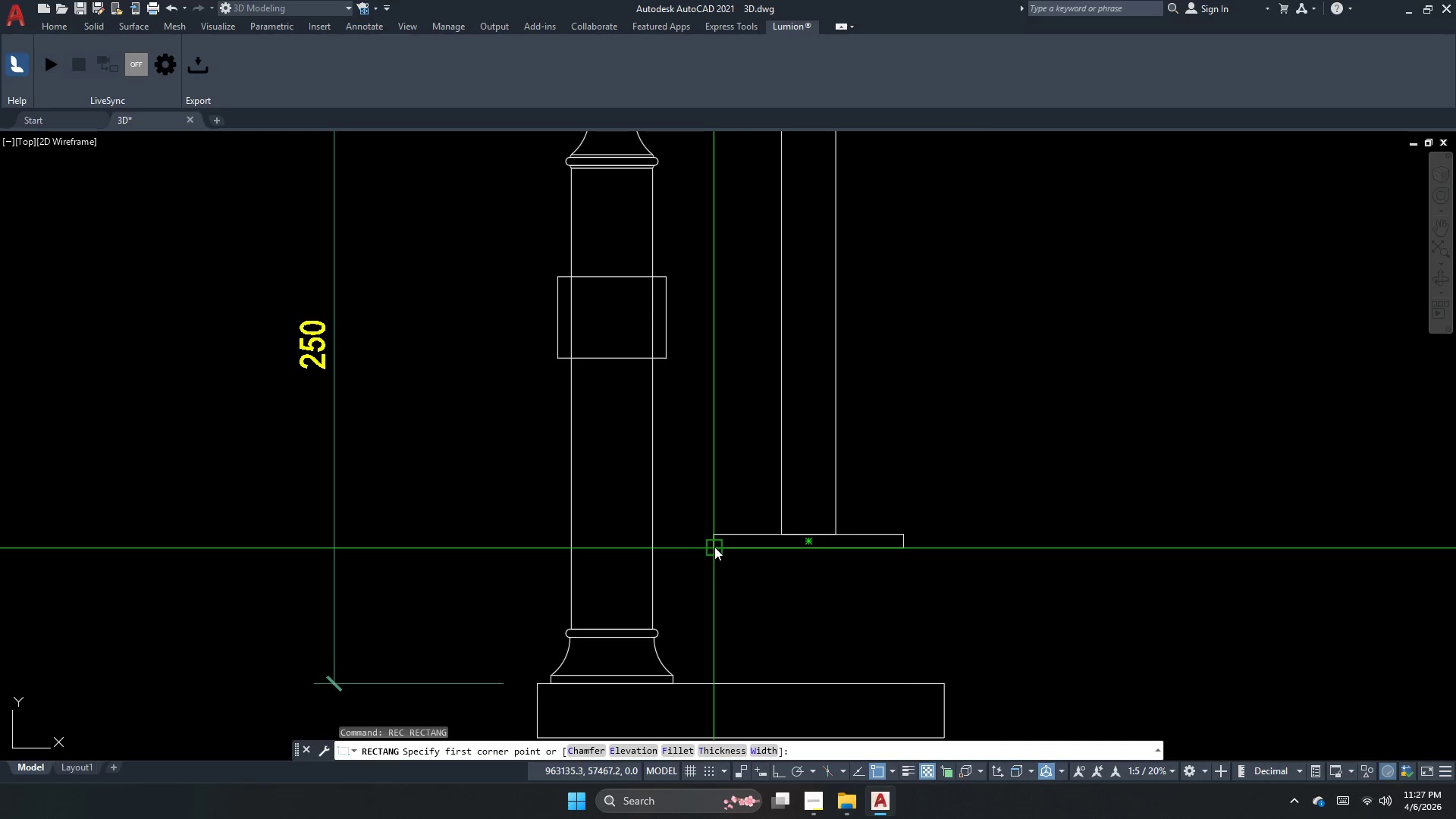 
left_click_drag(start_coordinate=[972, 427], to_coordinate=[990, 481])
 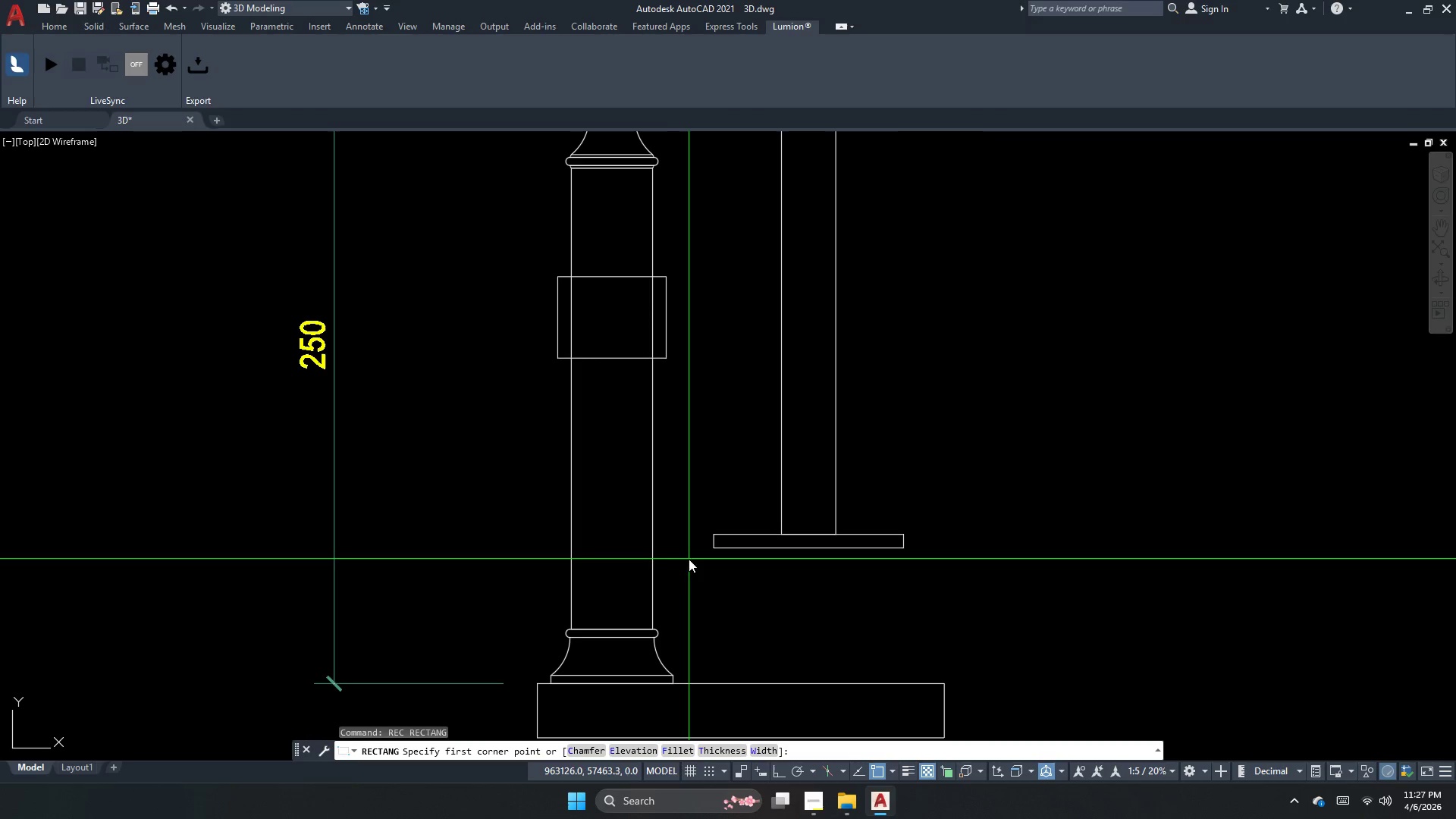 
left_click_drag(start_coordinate=[714, 547], to_coordinate=[734, 582])
 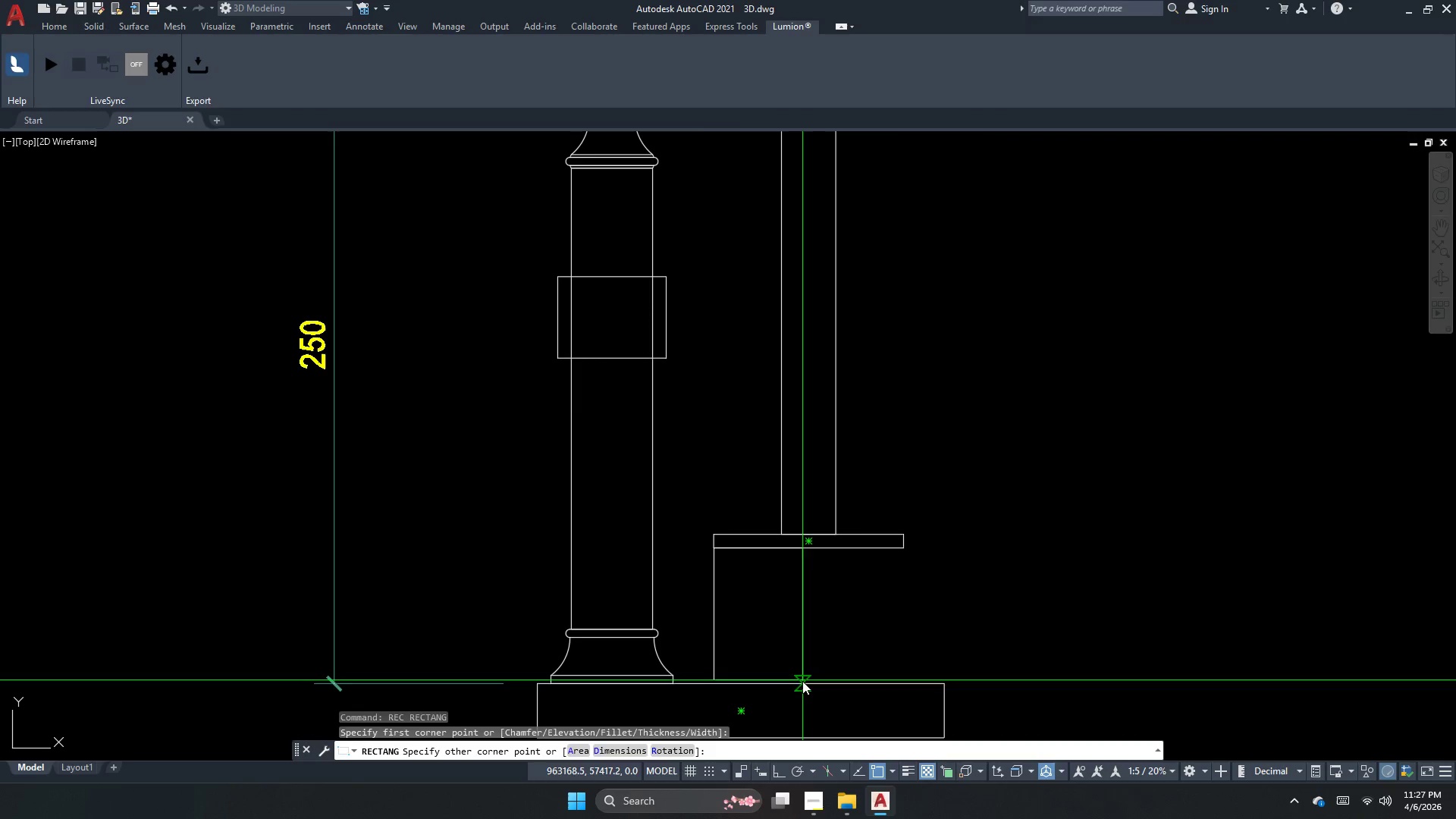 
left_click([806, 694])
 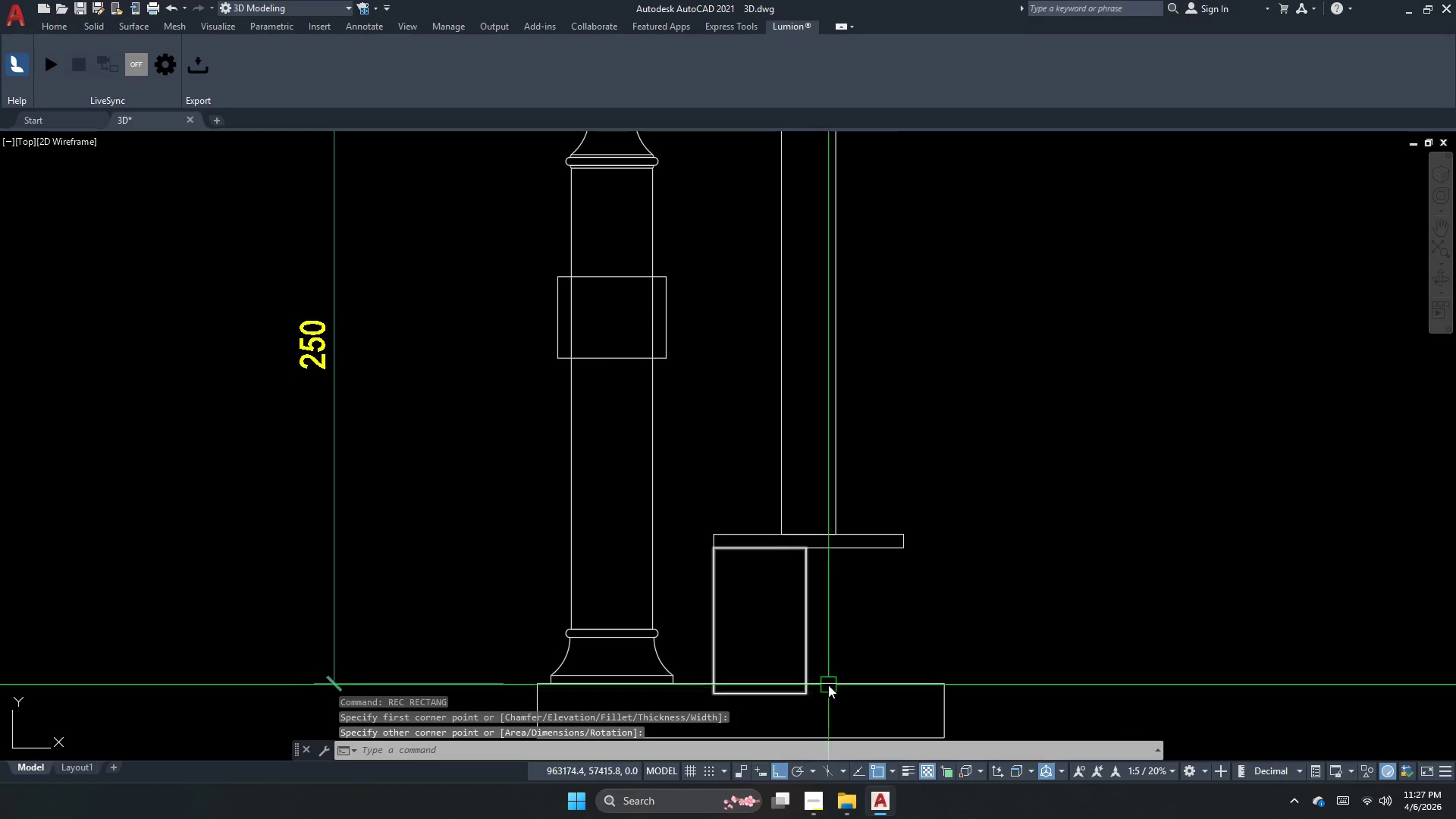 
key(Escape)
 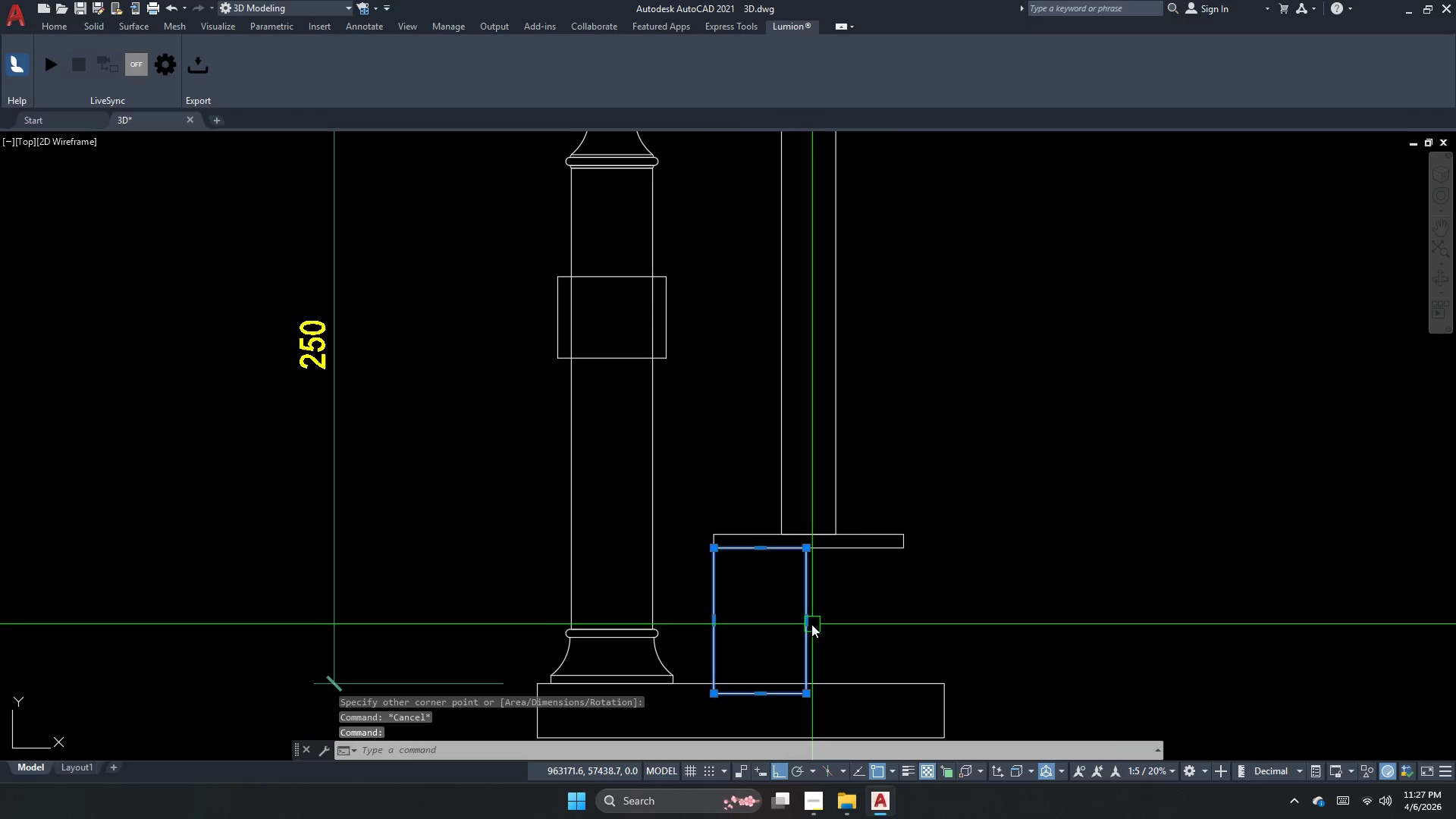 
left_click_drag(start_coordinate=[802, 625], to_coordinate=[809, 625])
 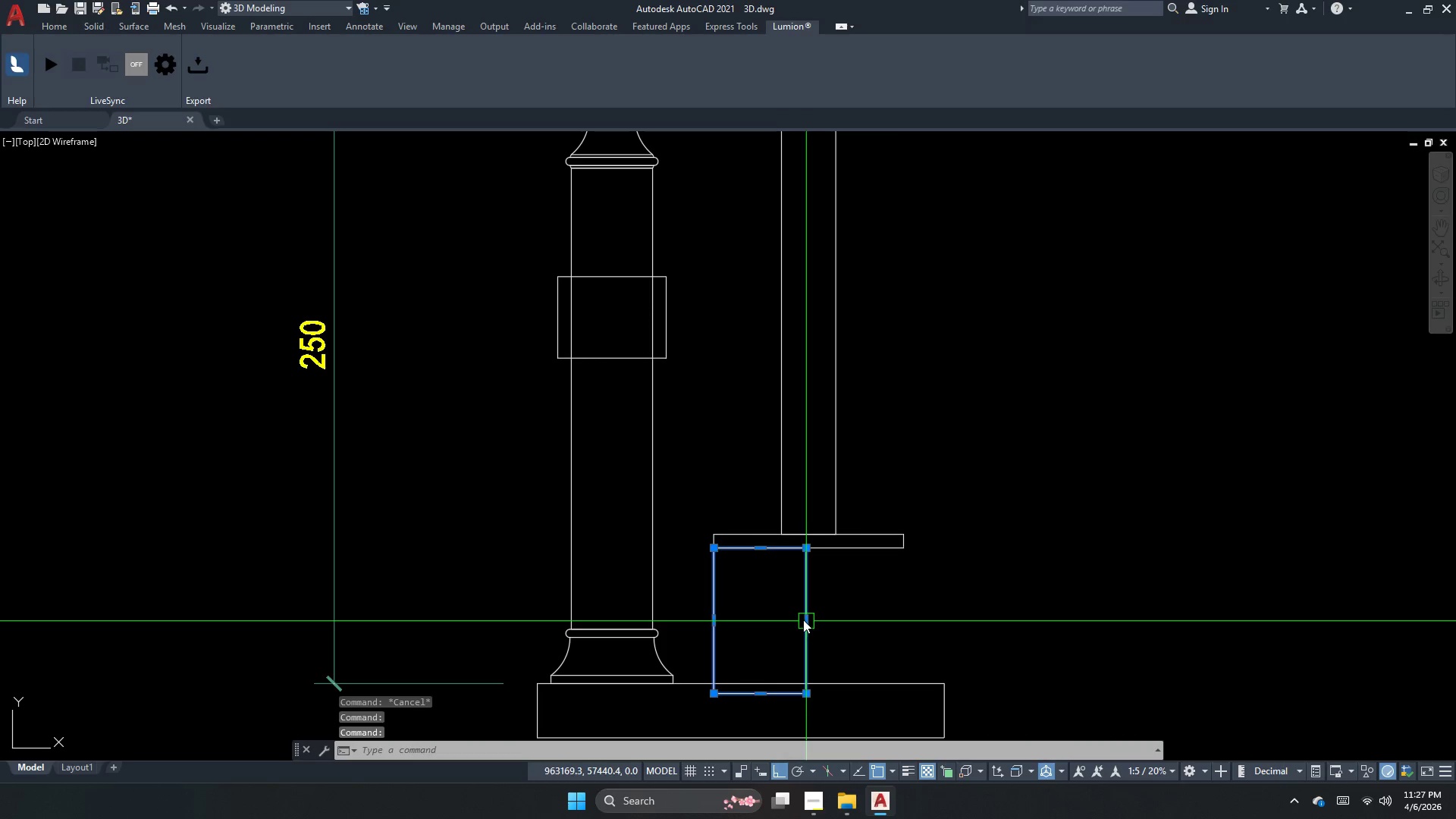 
left_click_drag(start_coordinate=[803, 620], to_coordinate=[807, 620])
 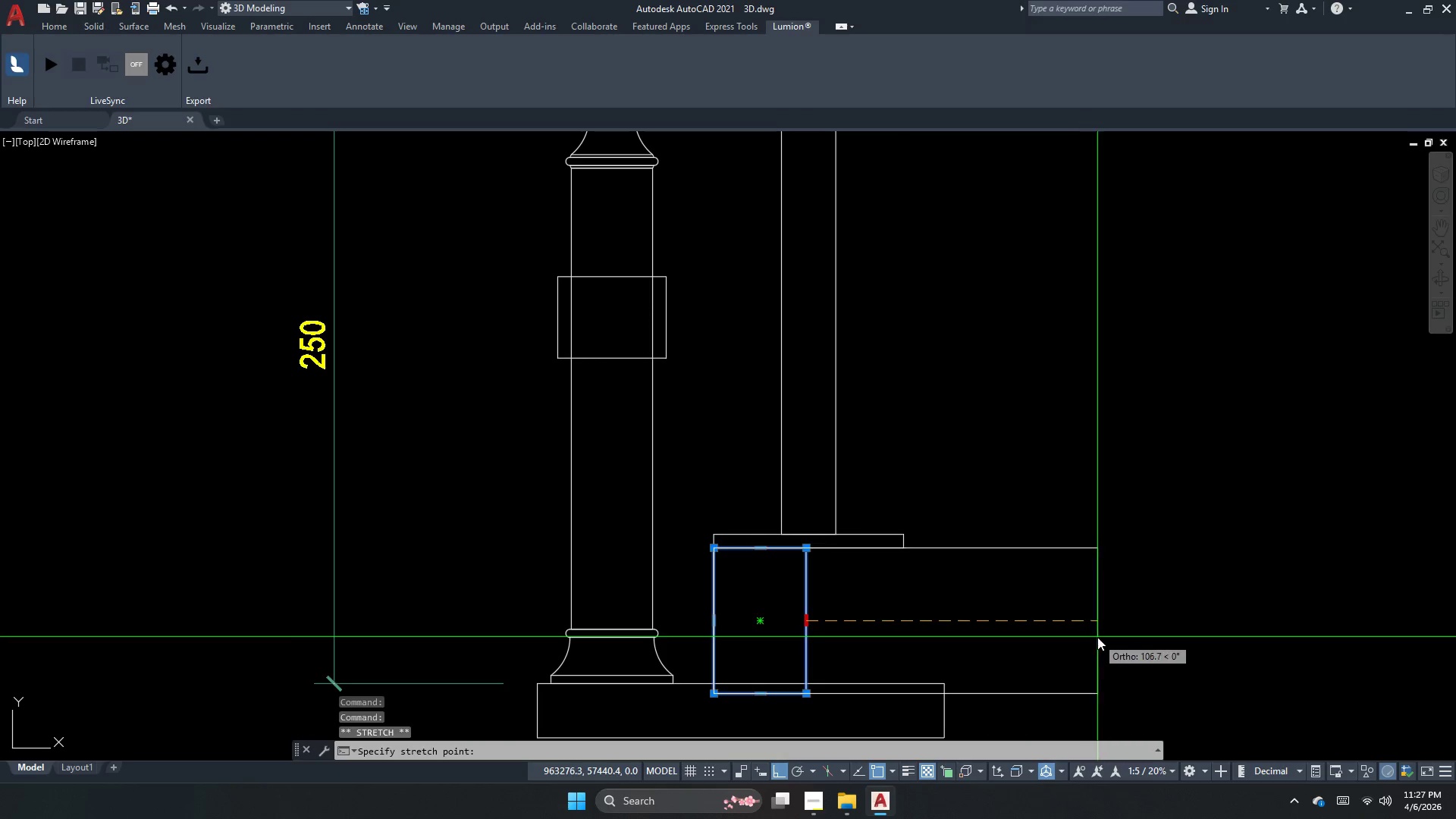 
key(Escape)
 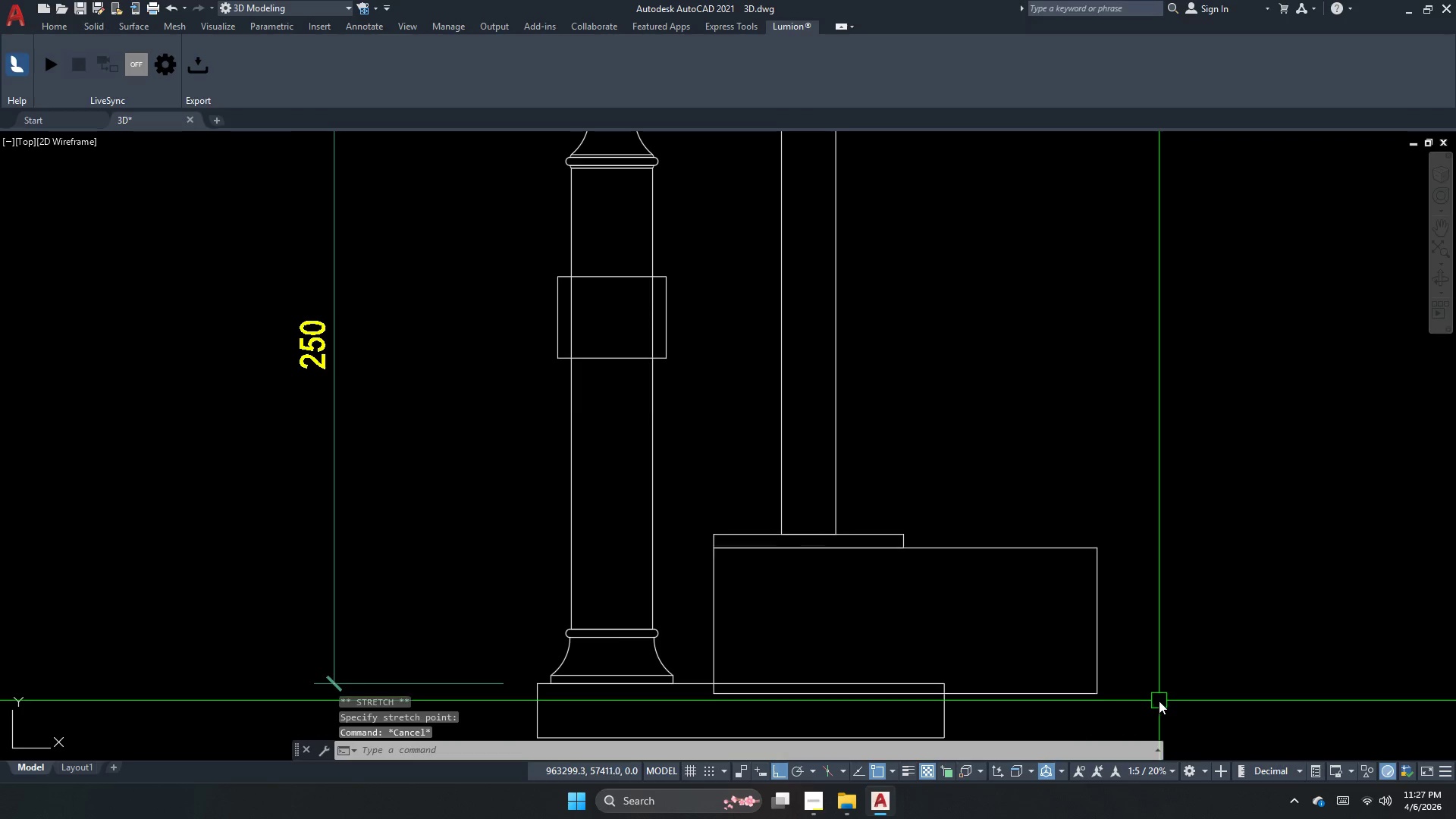 
key(S)
 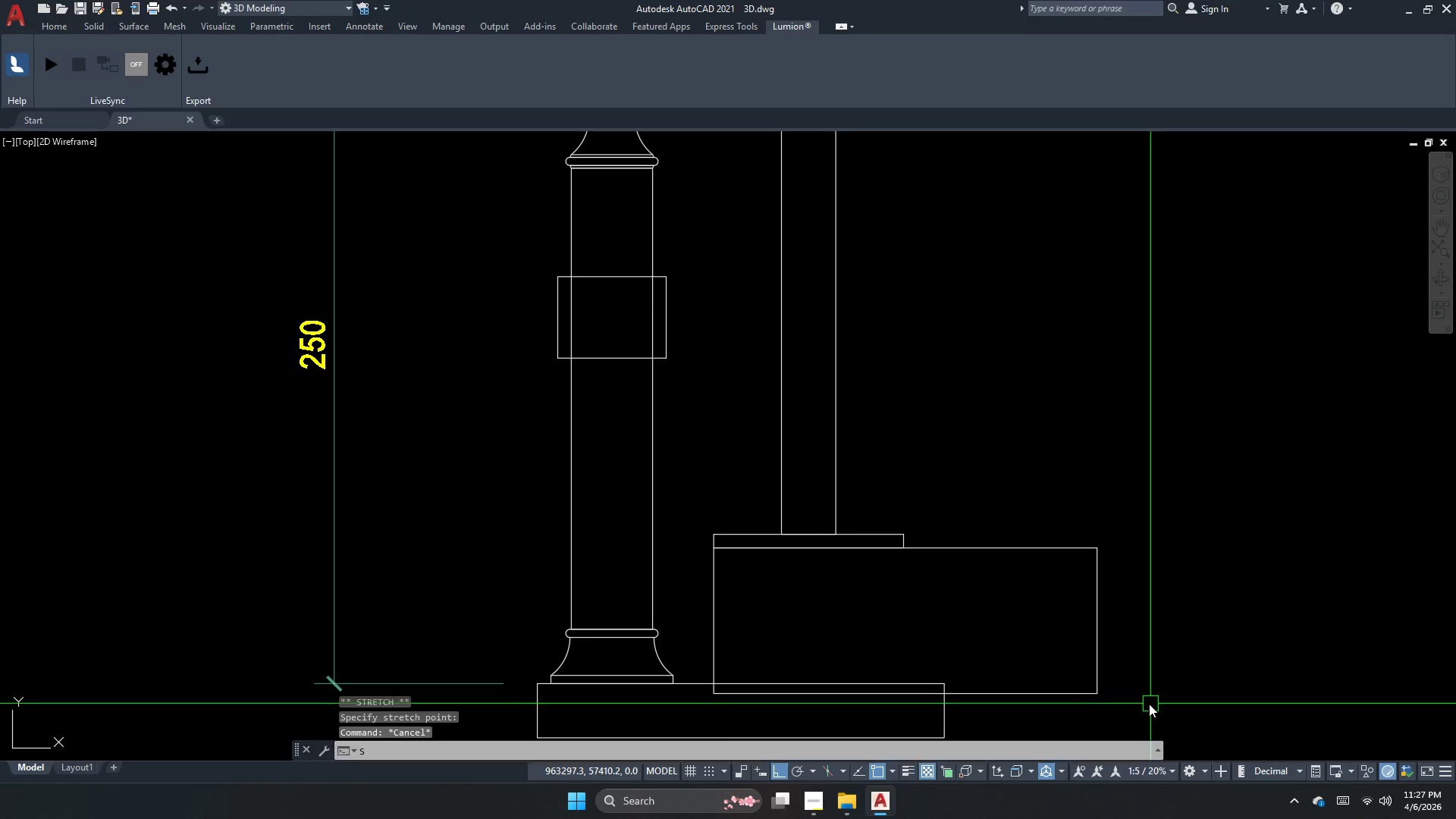 
key(Space)
 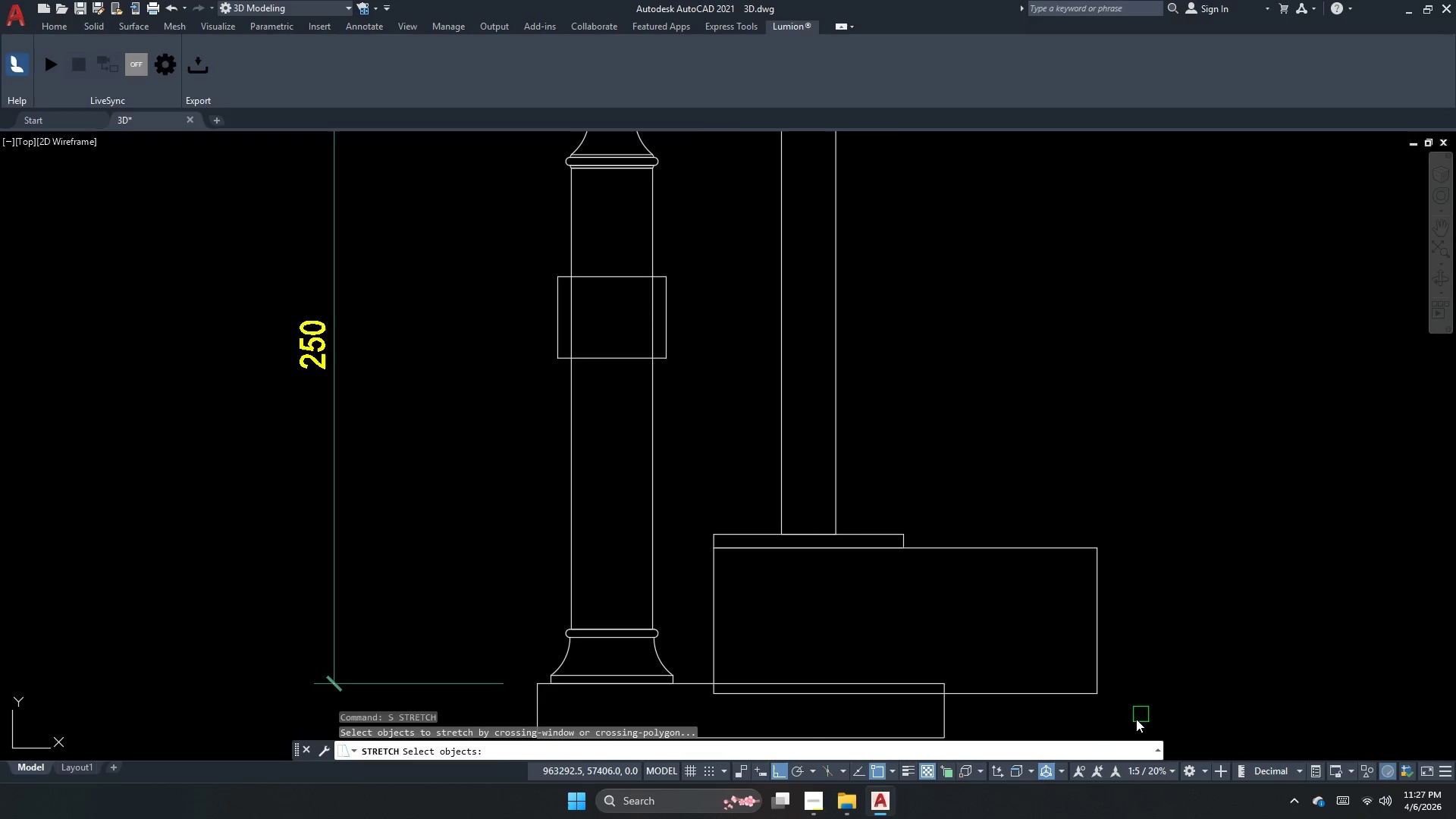 
left_click_drag(start_coordinate=[1130, 720], to_coordinate=[1125, 716])
 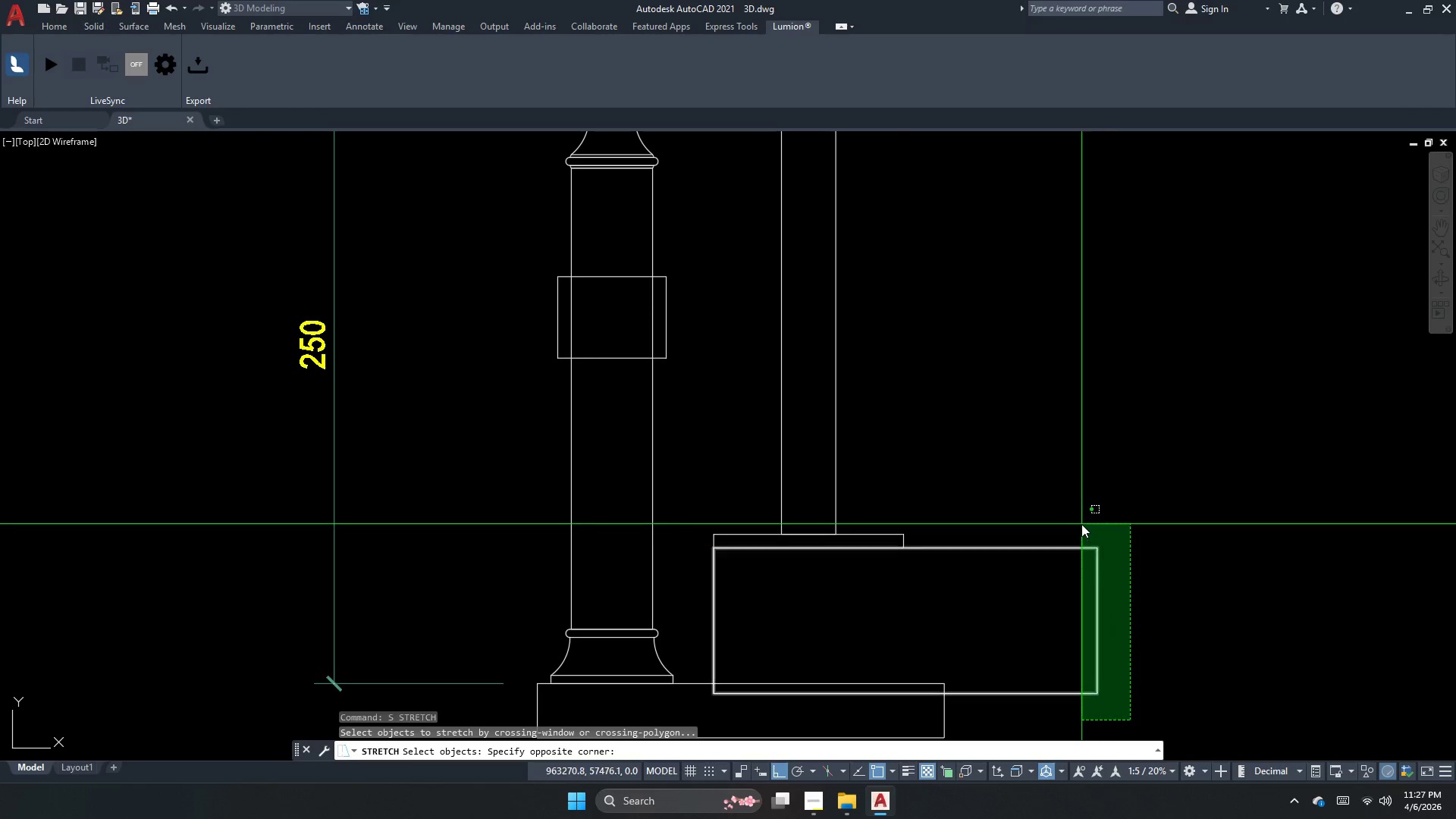 
left_click_drag(start_coordinate=[1081, 526], to_coordinate=[1081, 529])
 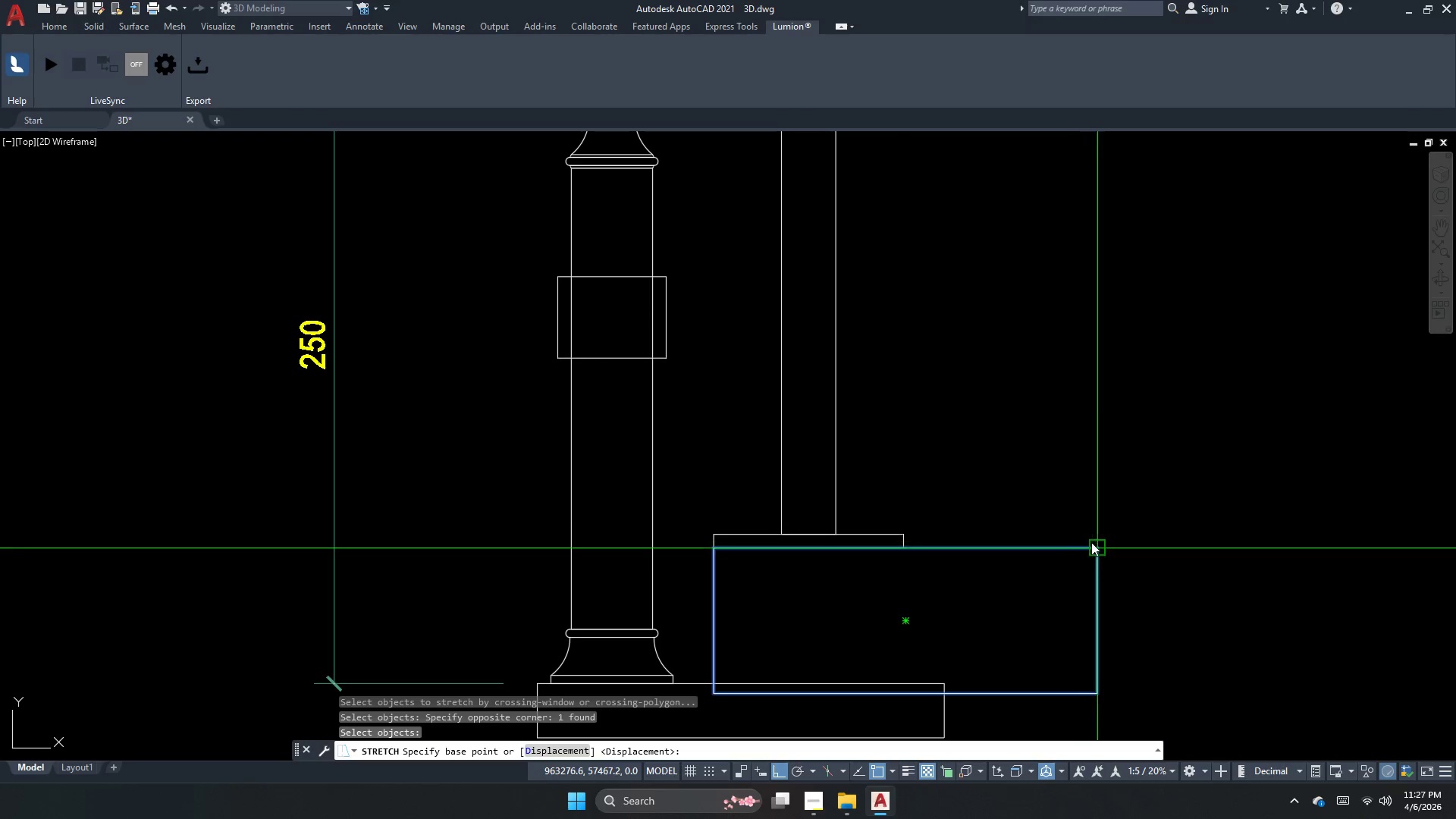 
key(Space)
 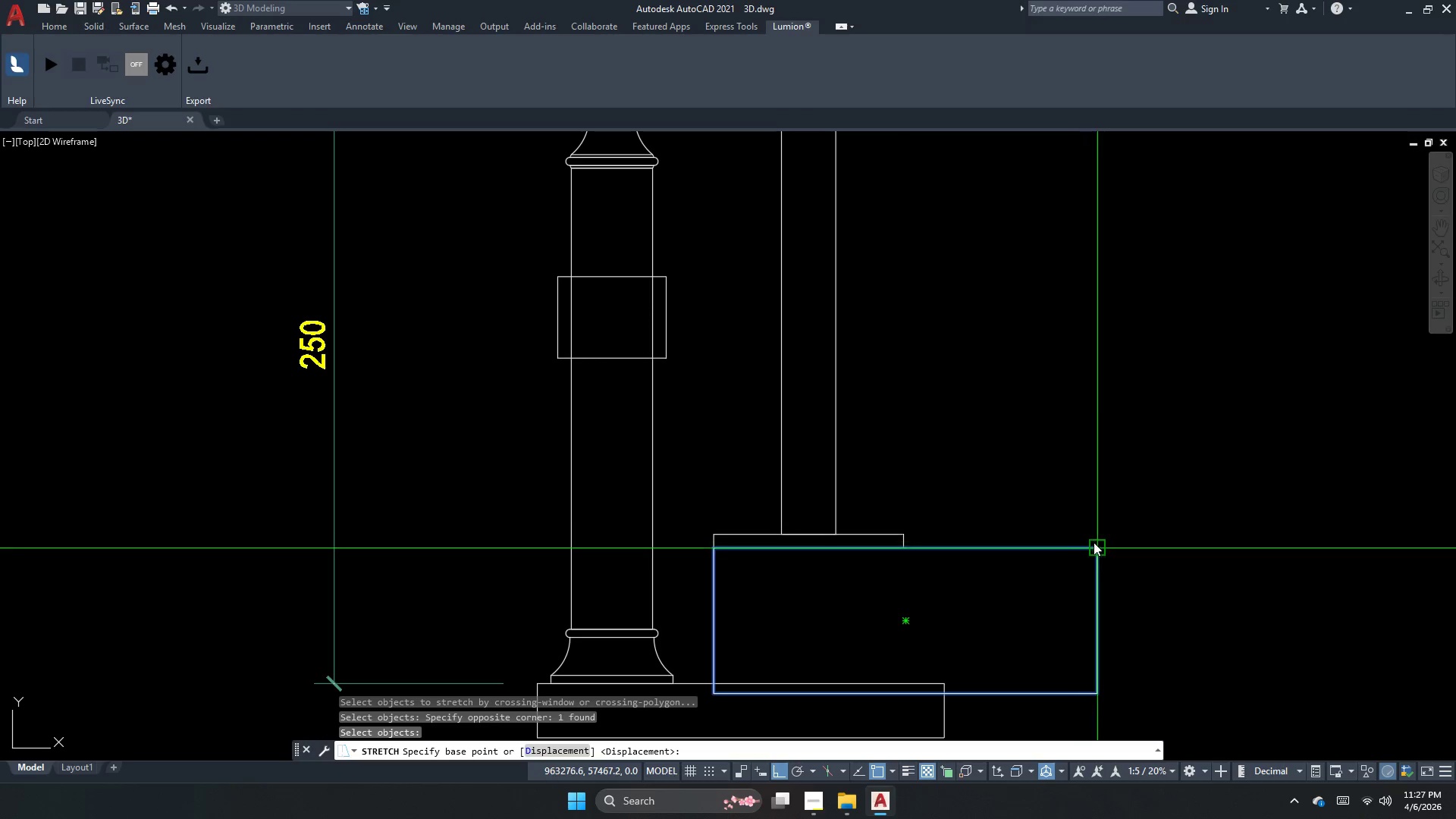 
left_click_drag(start_coordinate=[1094, 545], to_coordinate=[1086, 548])
 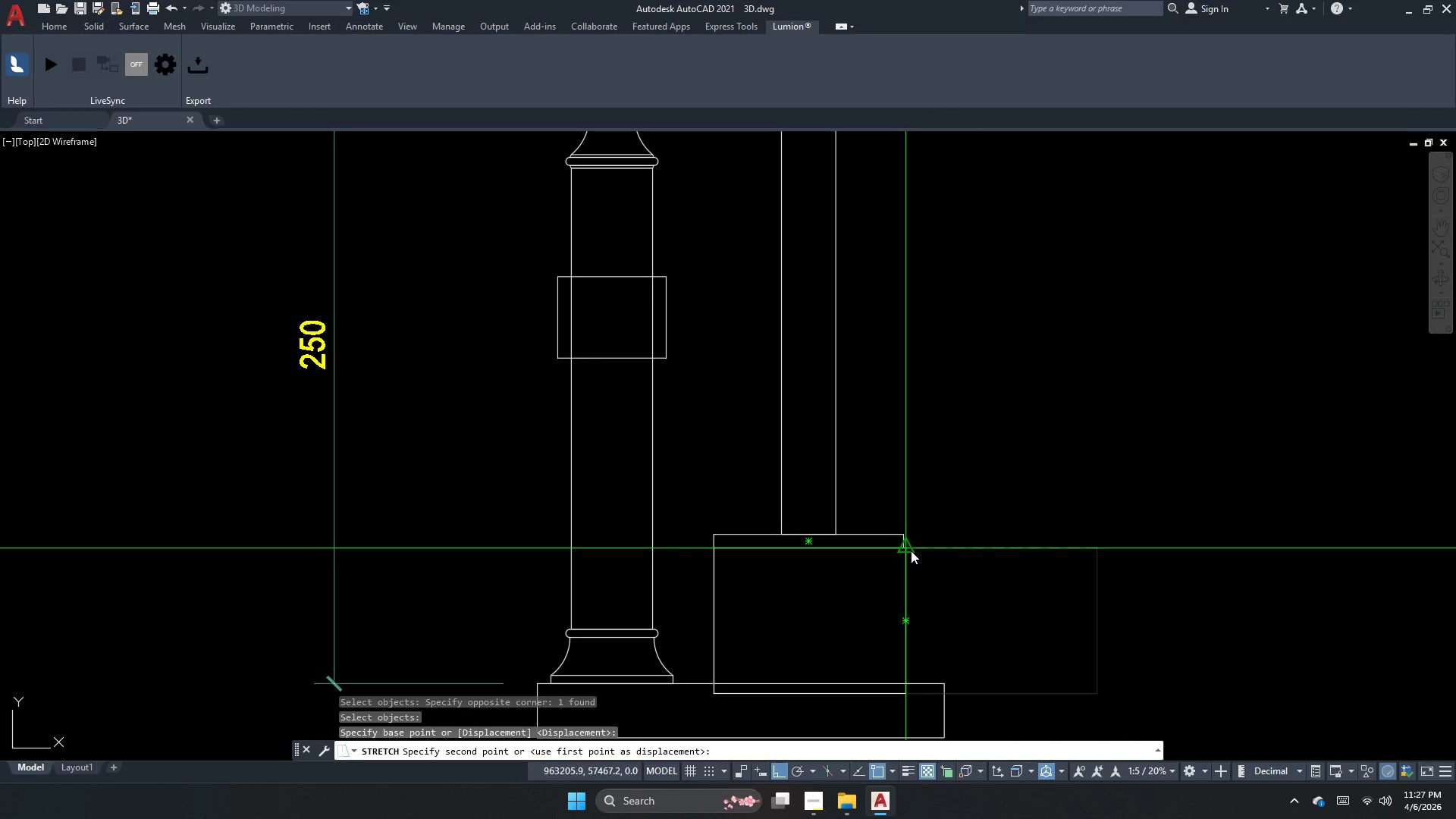 
scroll: coordinate [908, 560], scroll_direction: up, amount: 1.0
 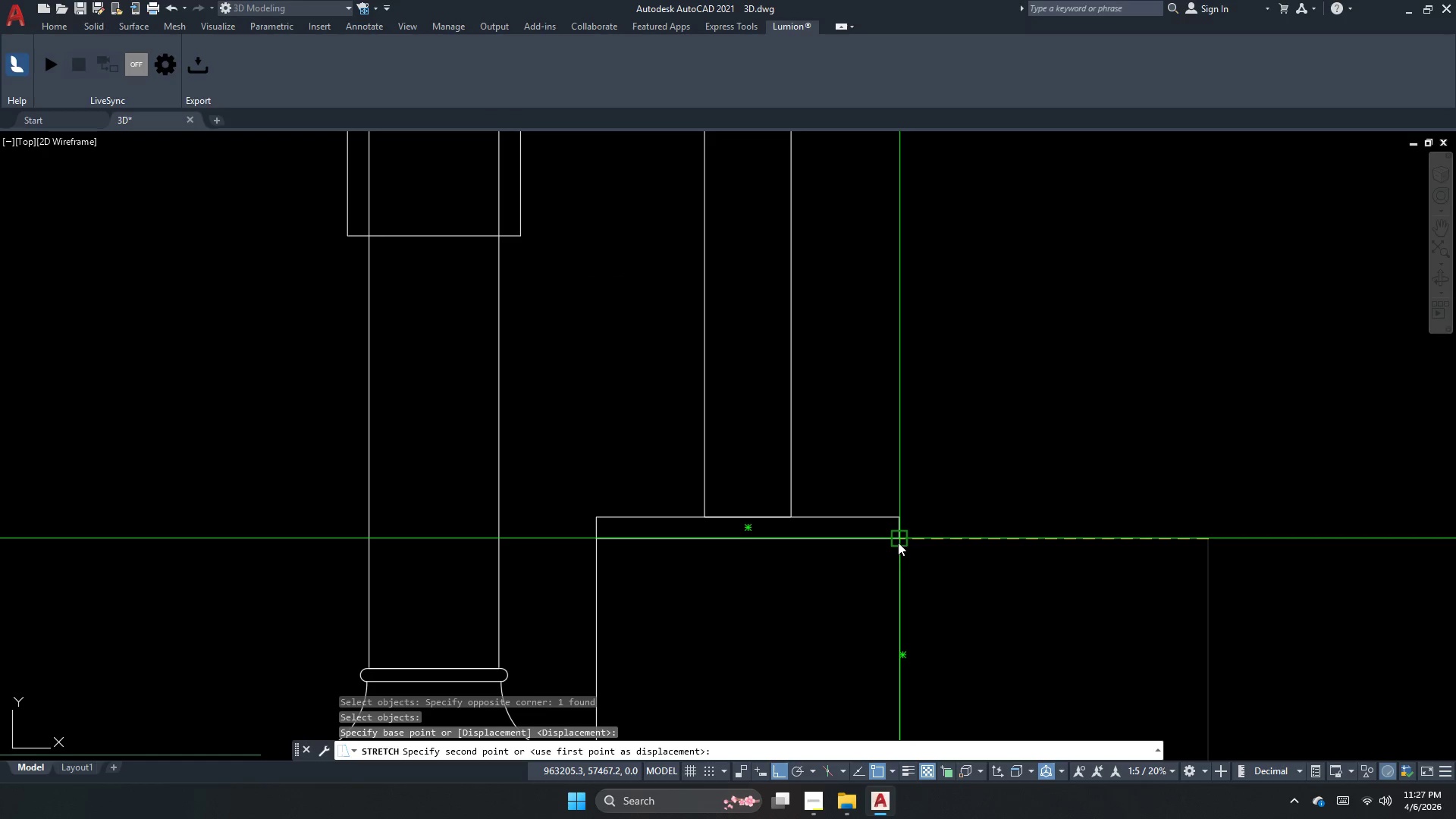 
left_click([900, 535])
 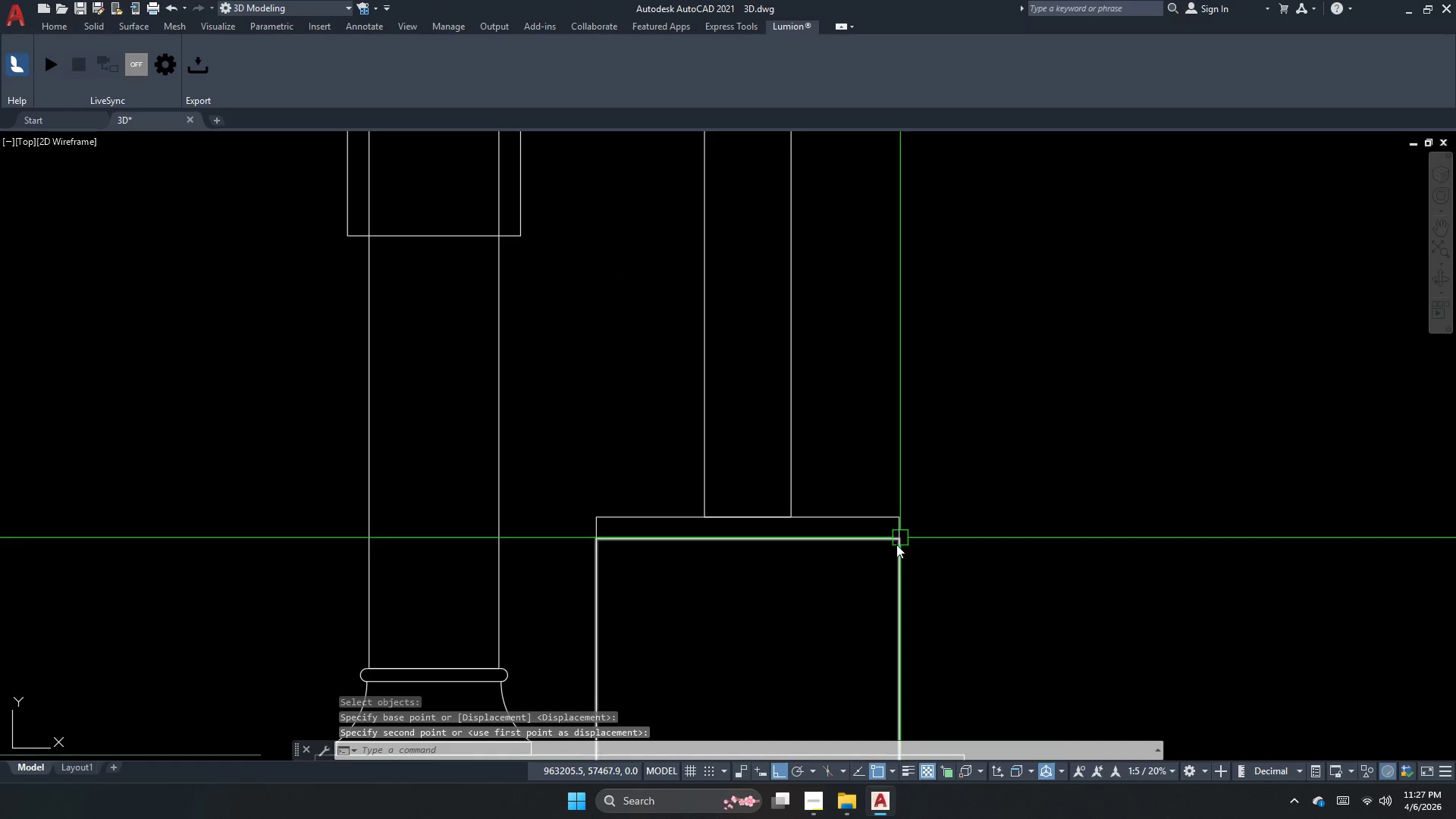 
key(Escape)
 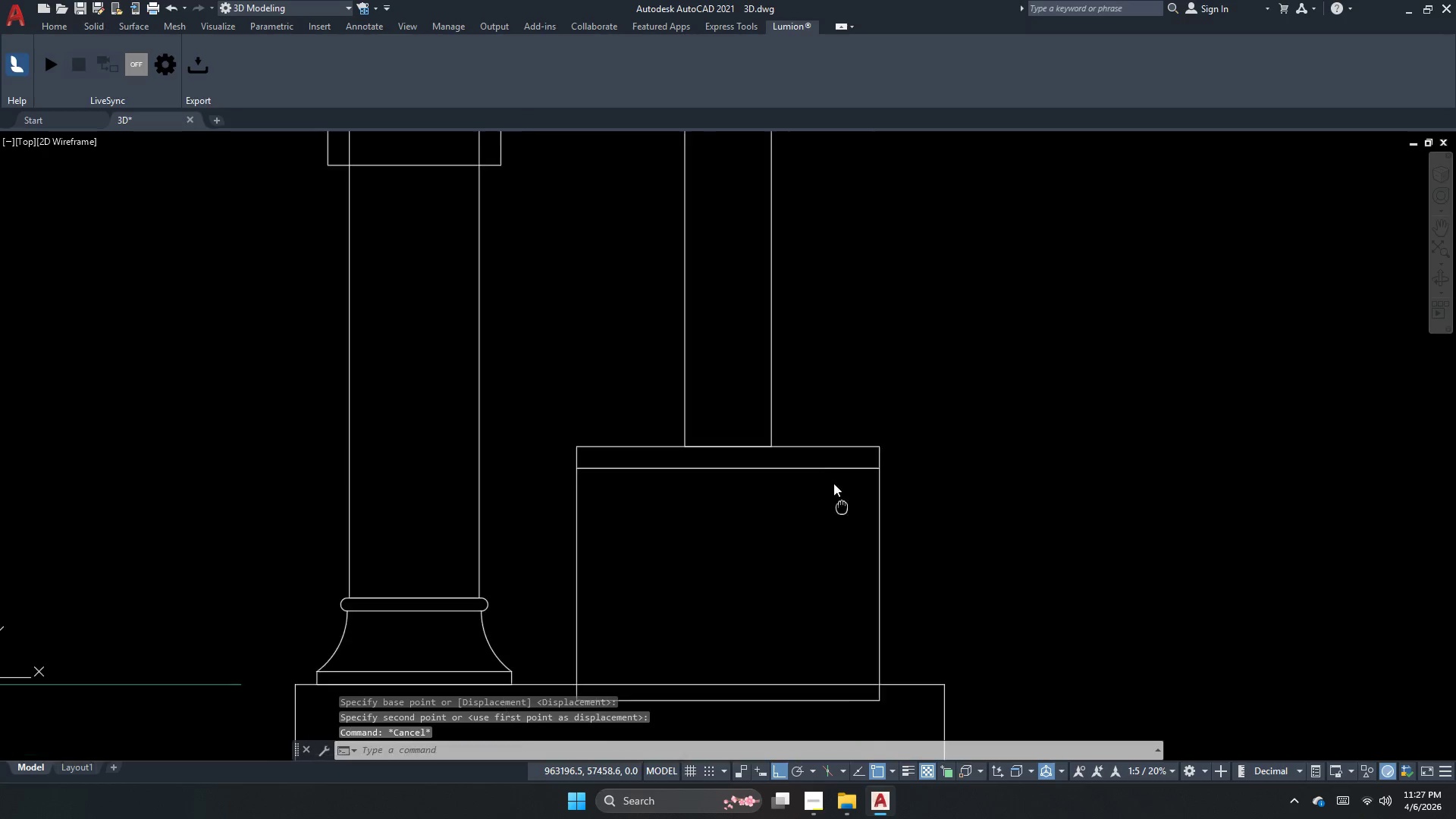 
left_click([844, 486])
 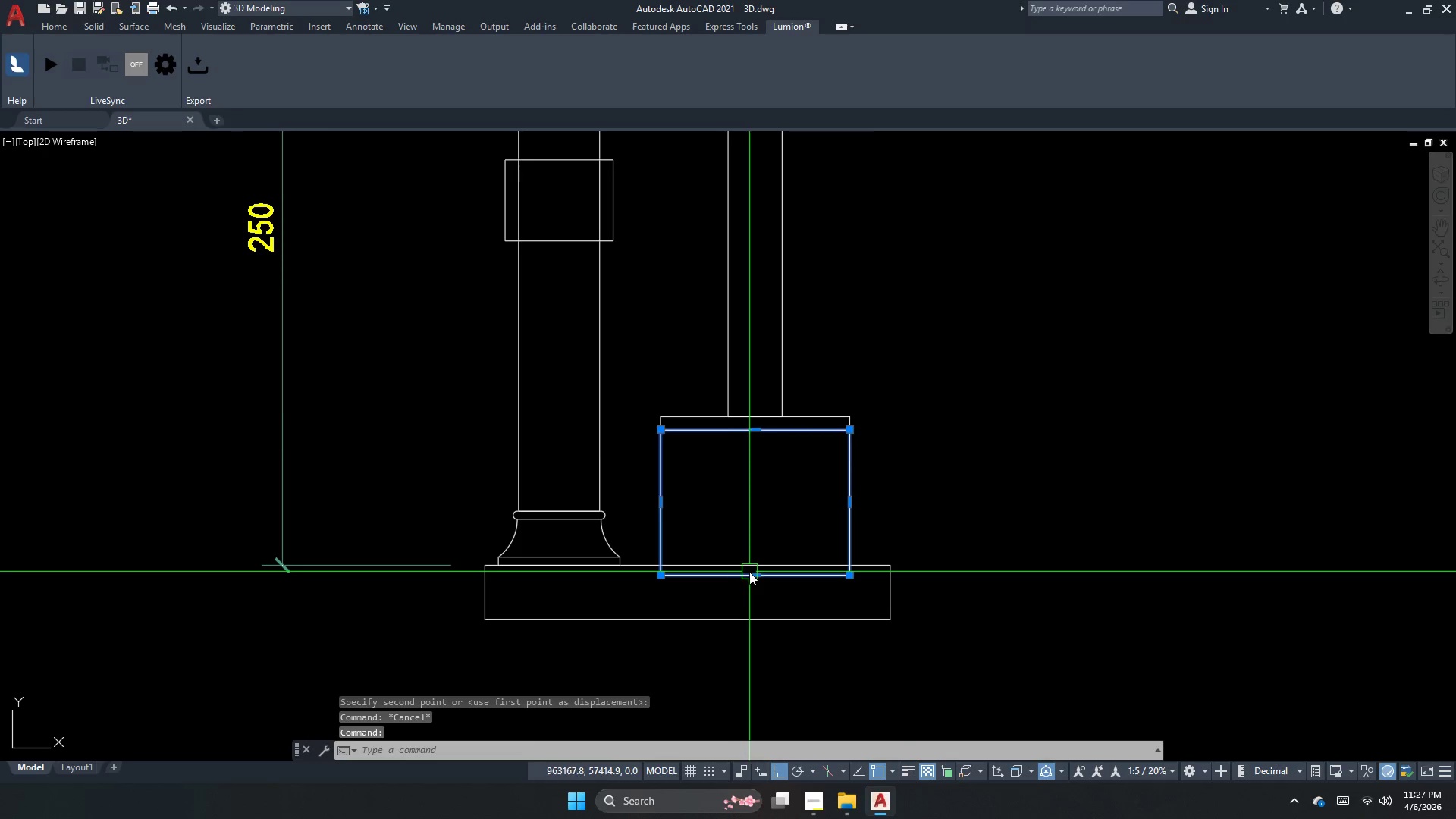 
scroll: coordinate [827, 453], scroll_direction: down, amount: 1.0
 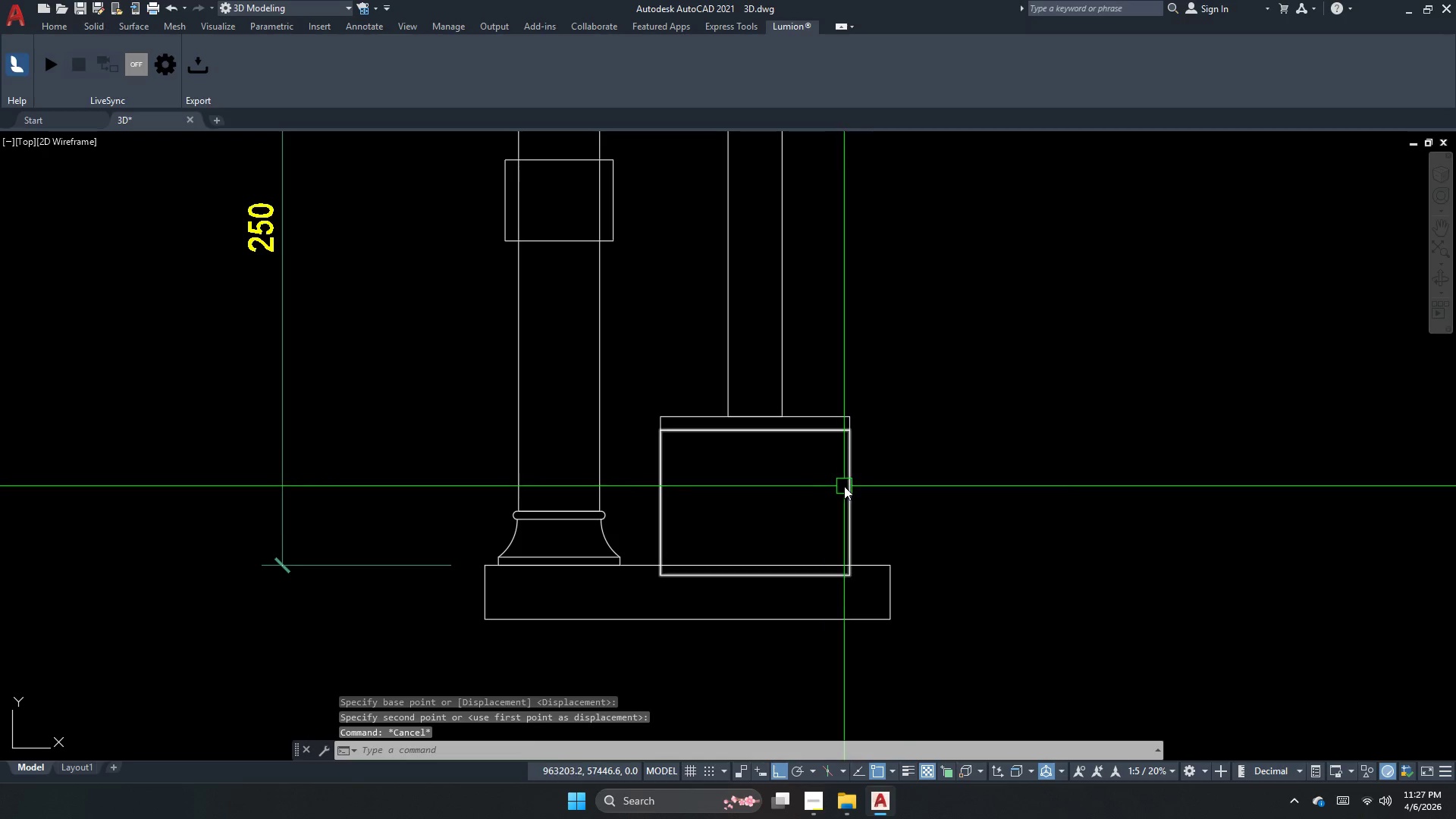 
left_click([764, 573])
 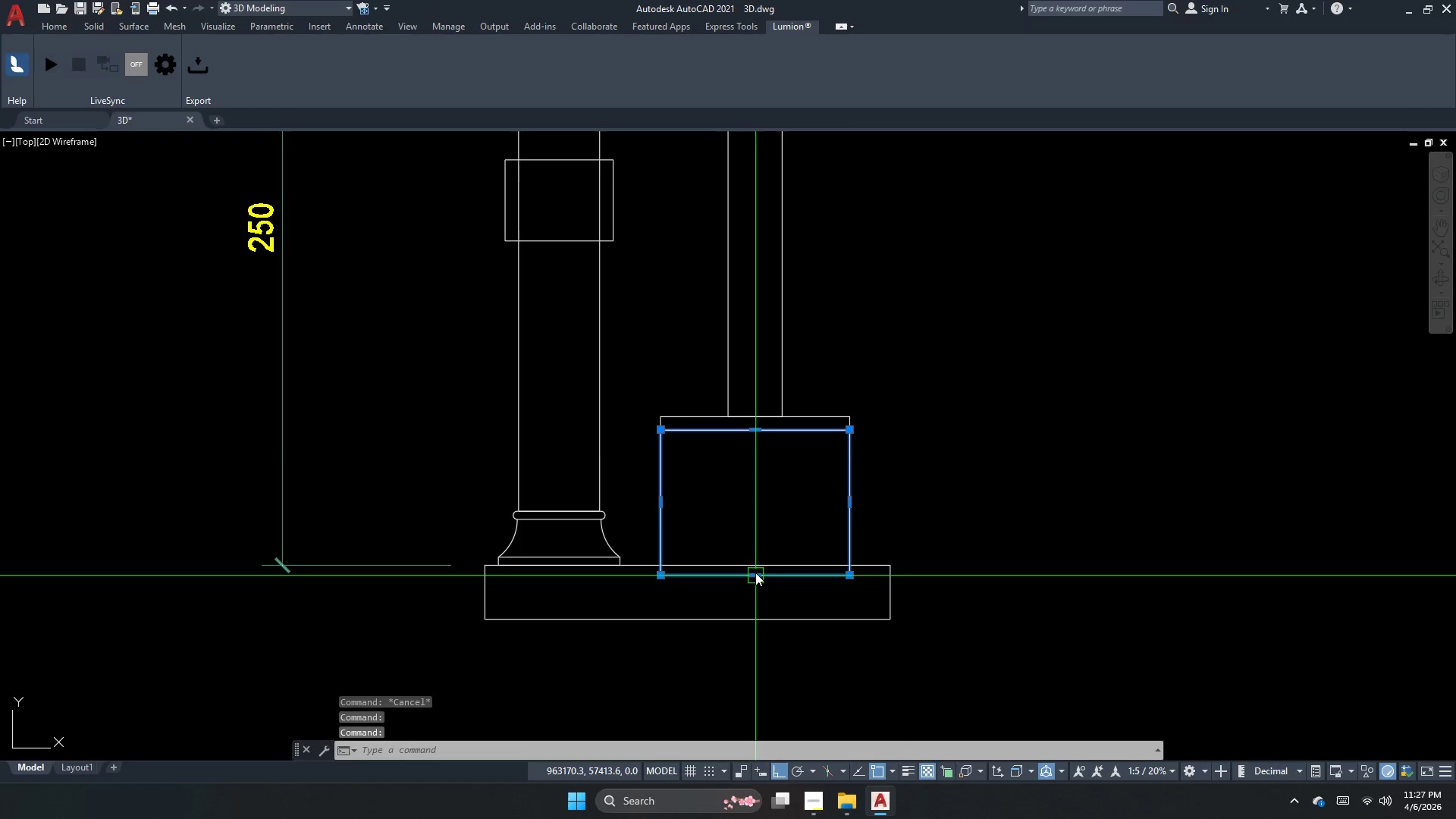 
left_click([755, 572])
 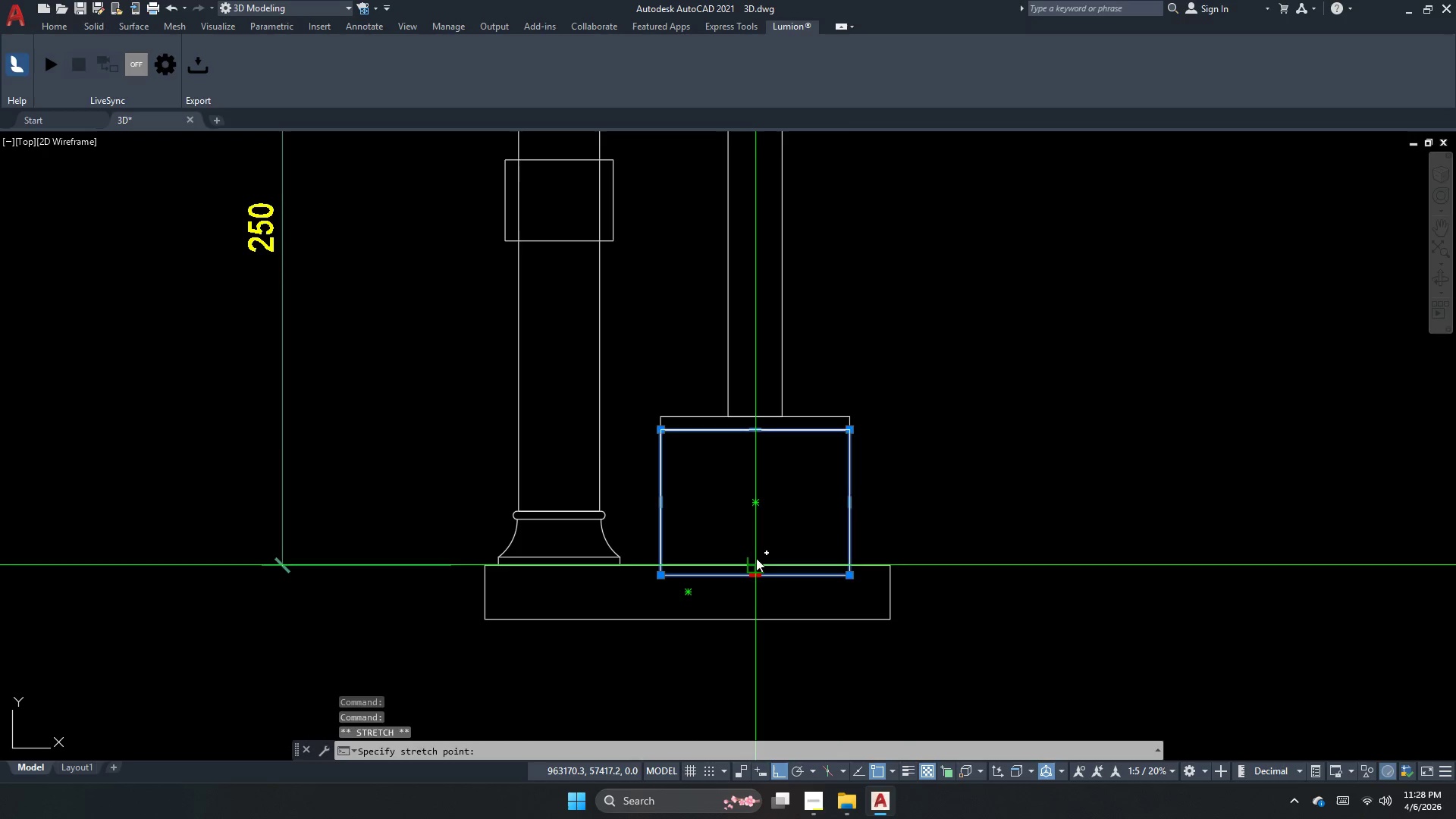 
key(Escape)
key(Escape)
key(Escape)
type(oo)
key(Escape)
key(Escape)
type(o )
 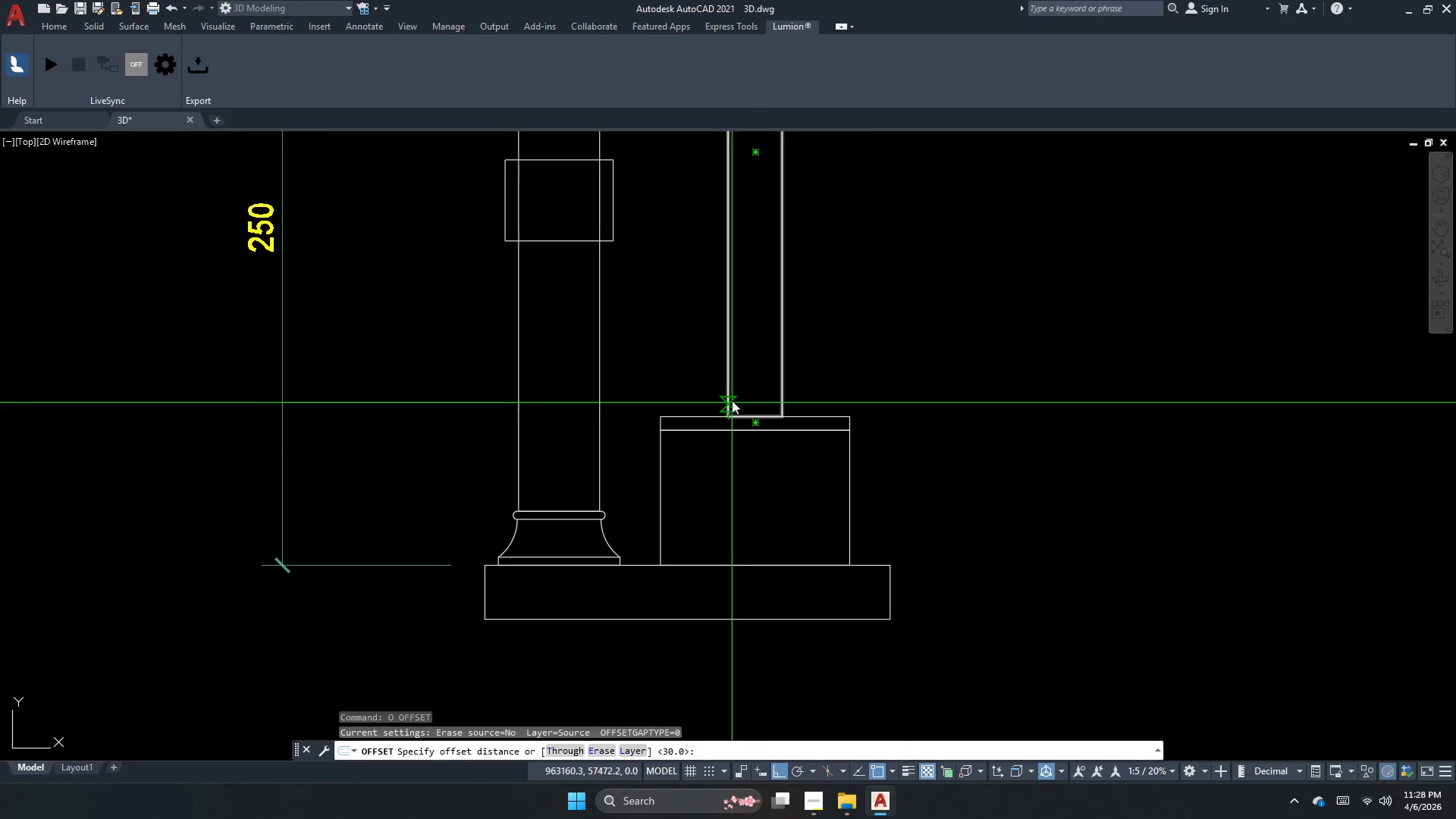 
key(Numpad2)
 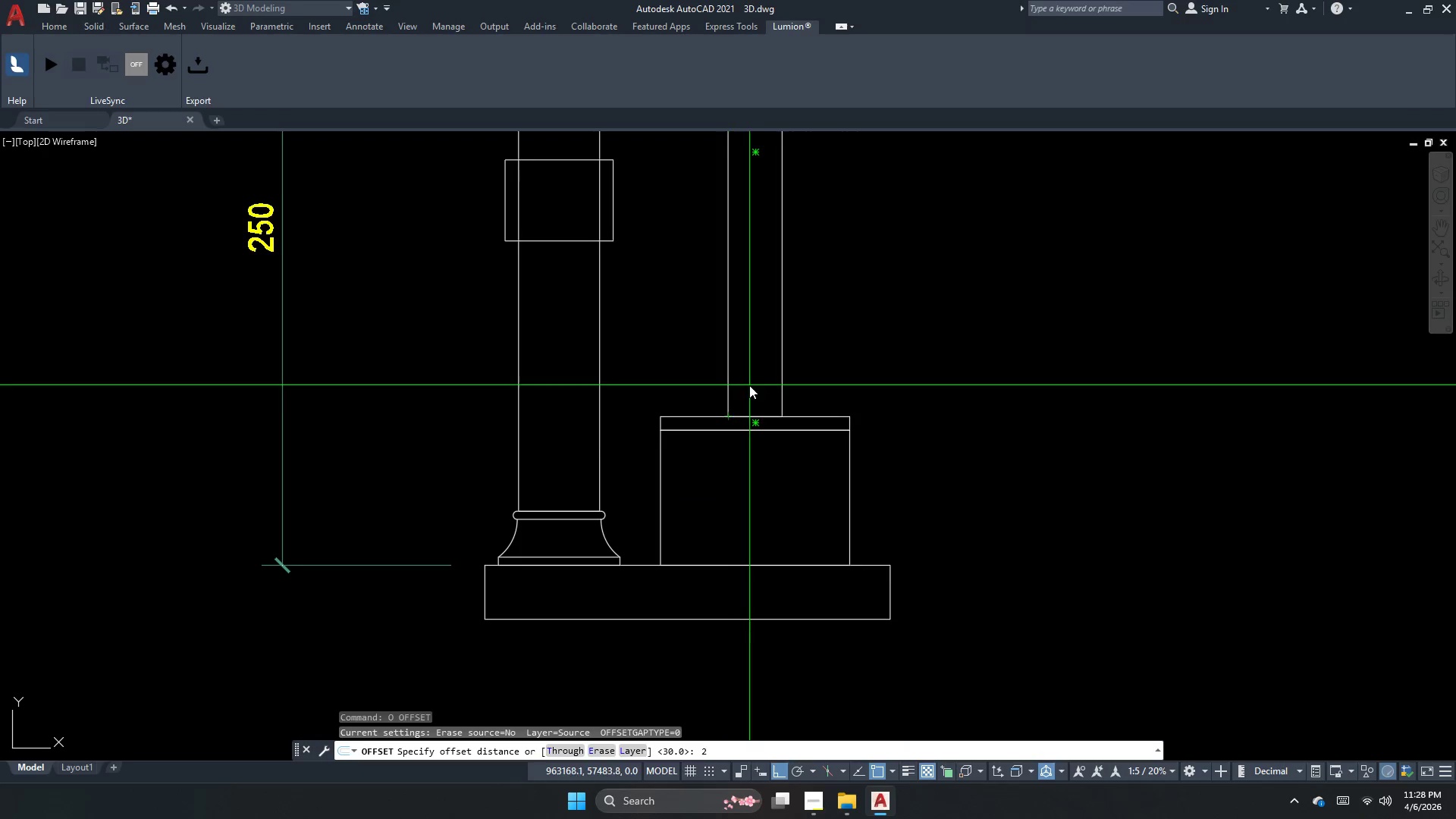 
key(NumpadEnter)
 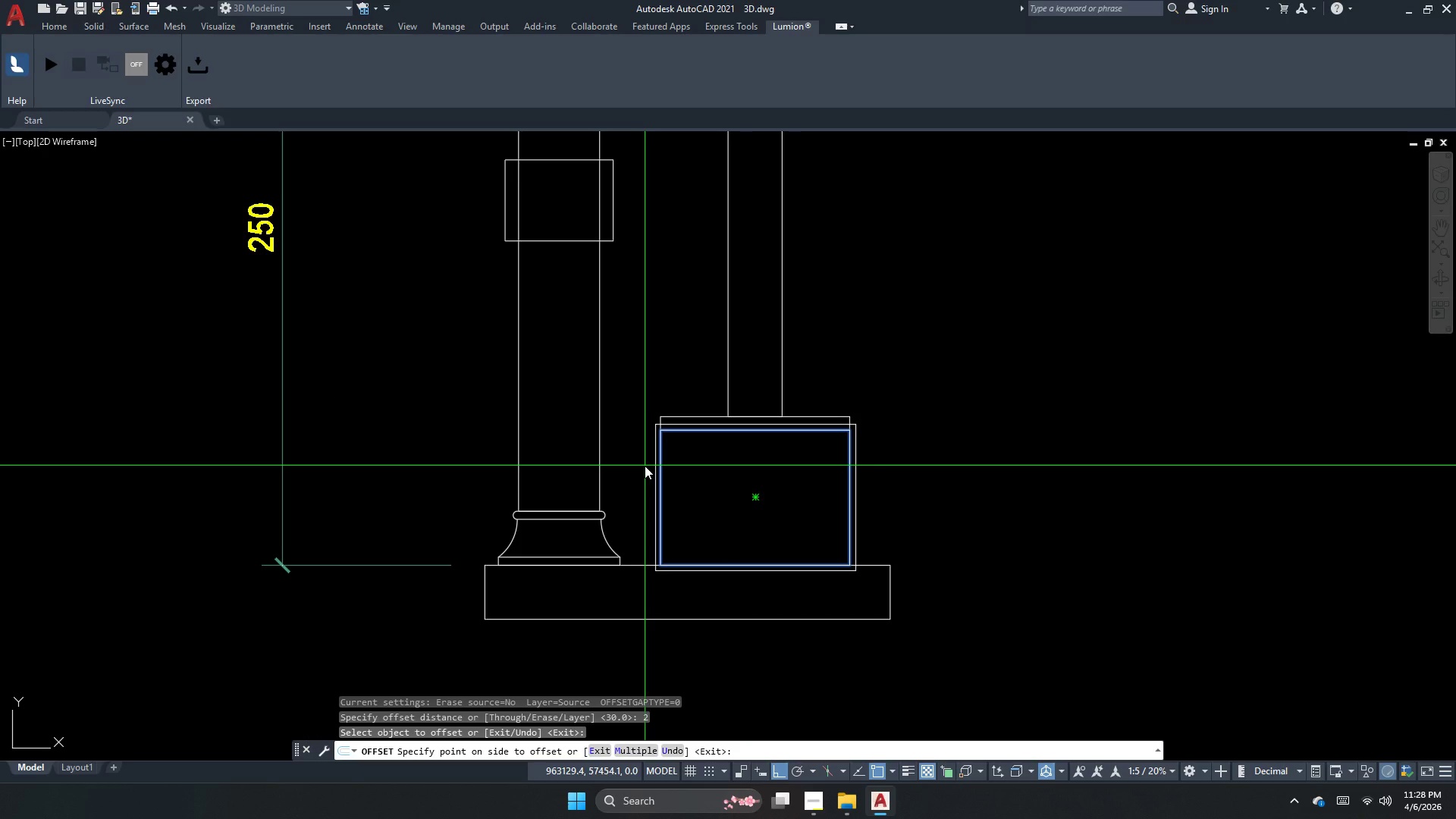 
left_click([645, 466])
 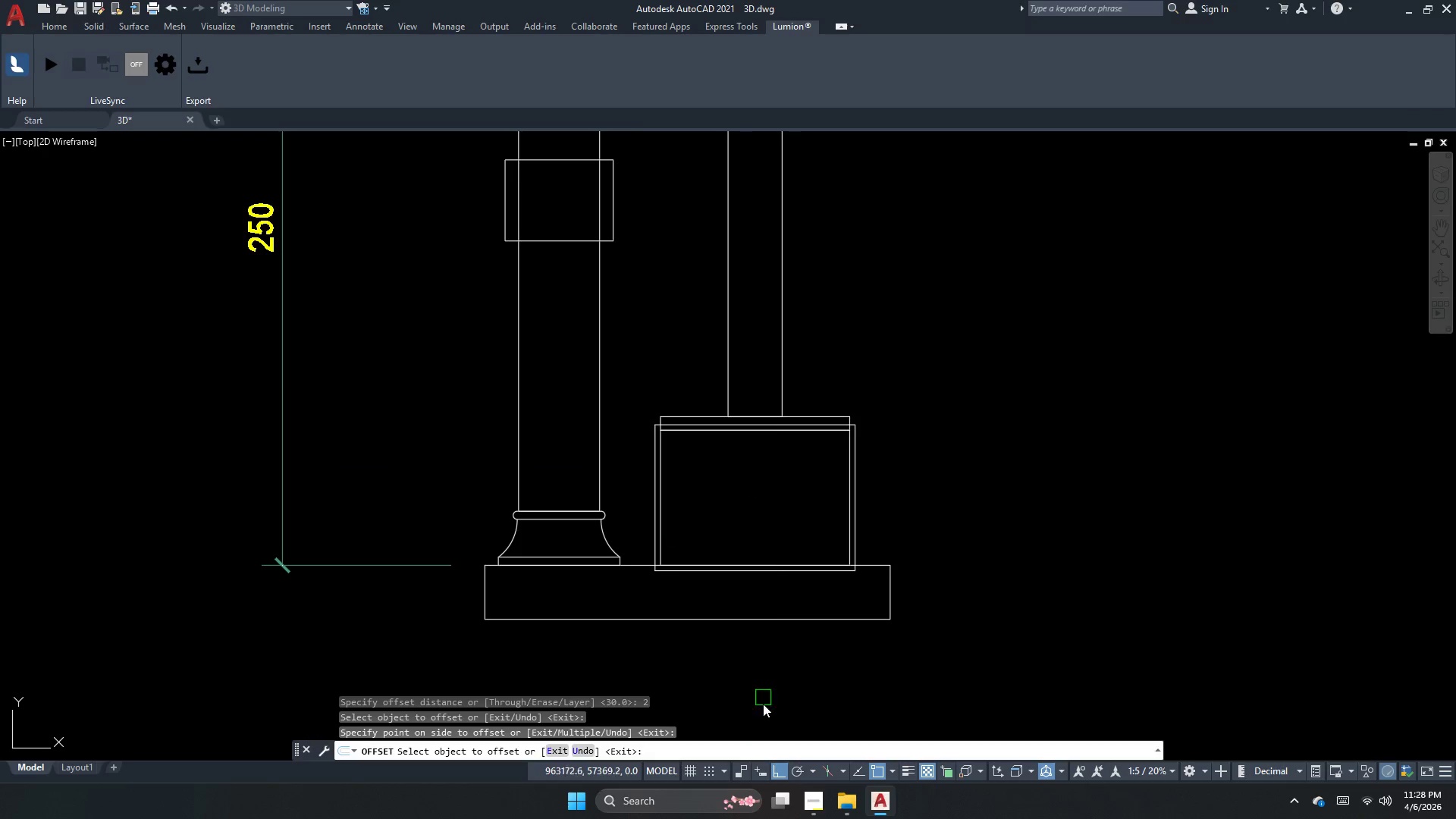 
key(Escape)
 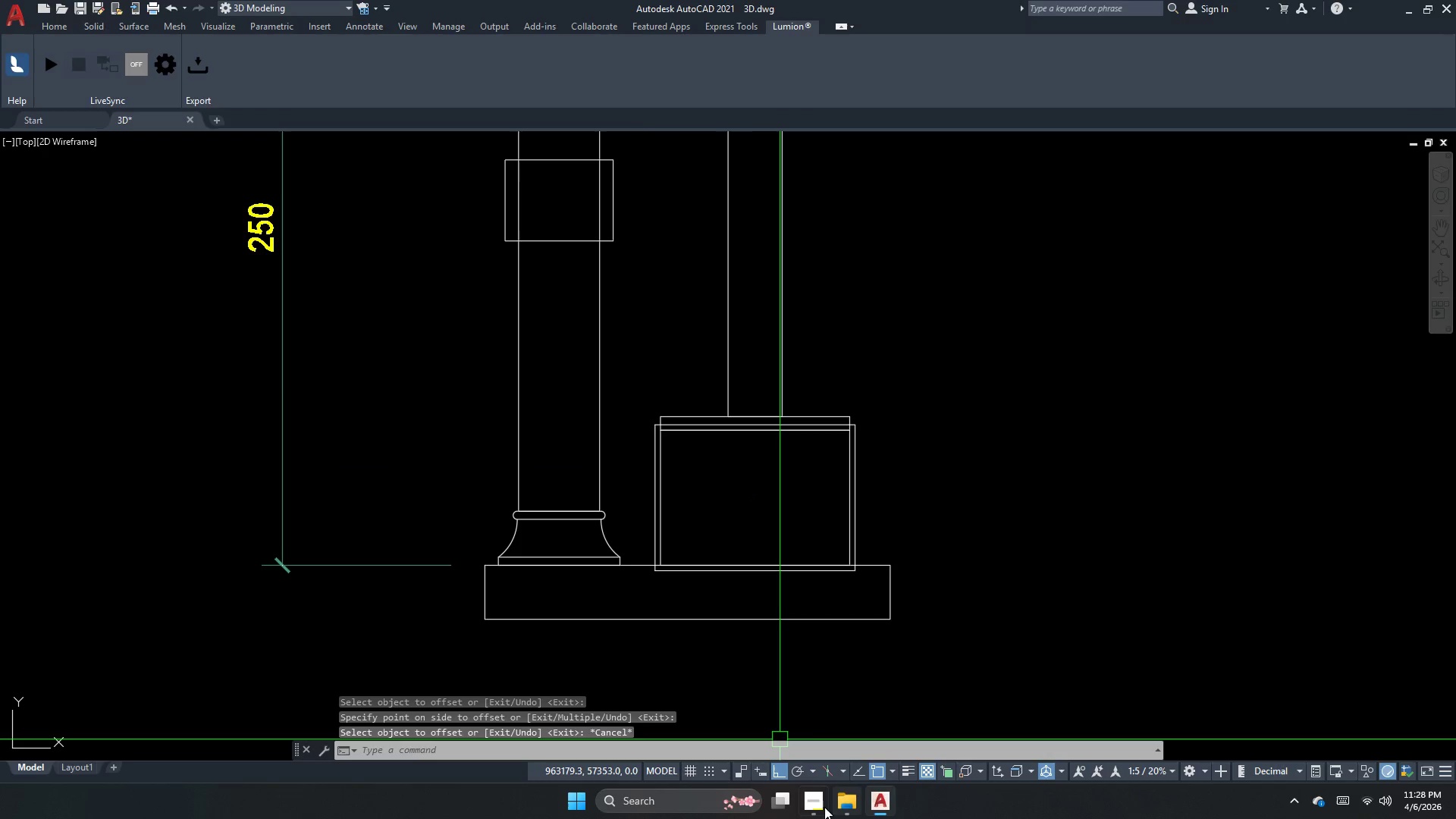 
left_click([808, 811])